 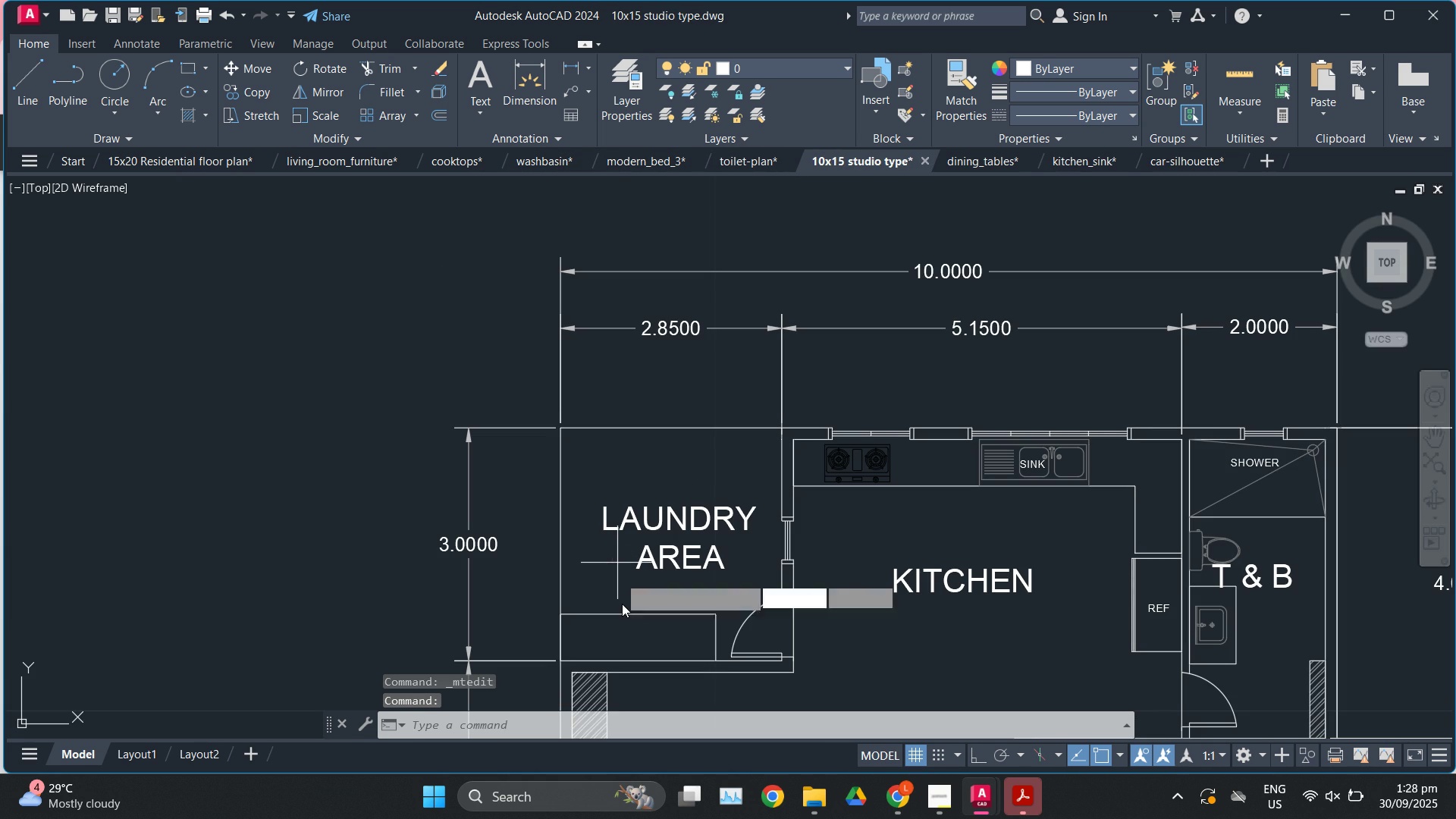 
left_click([622, 607])
 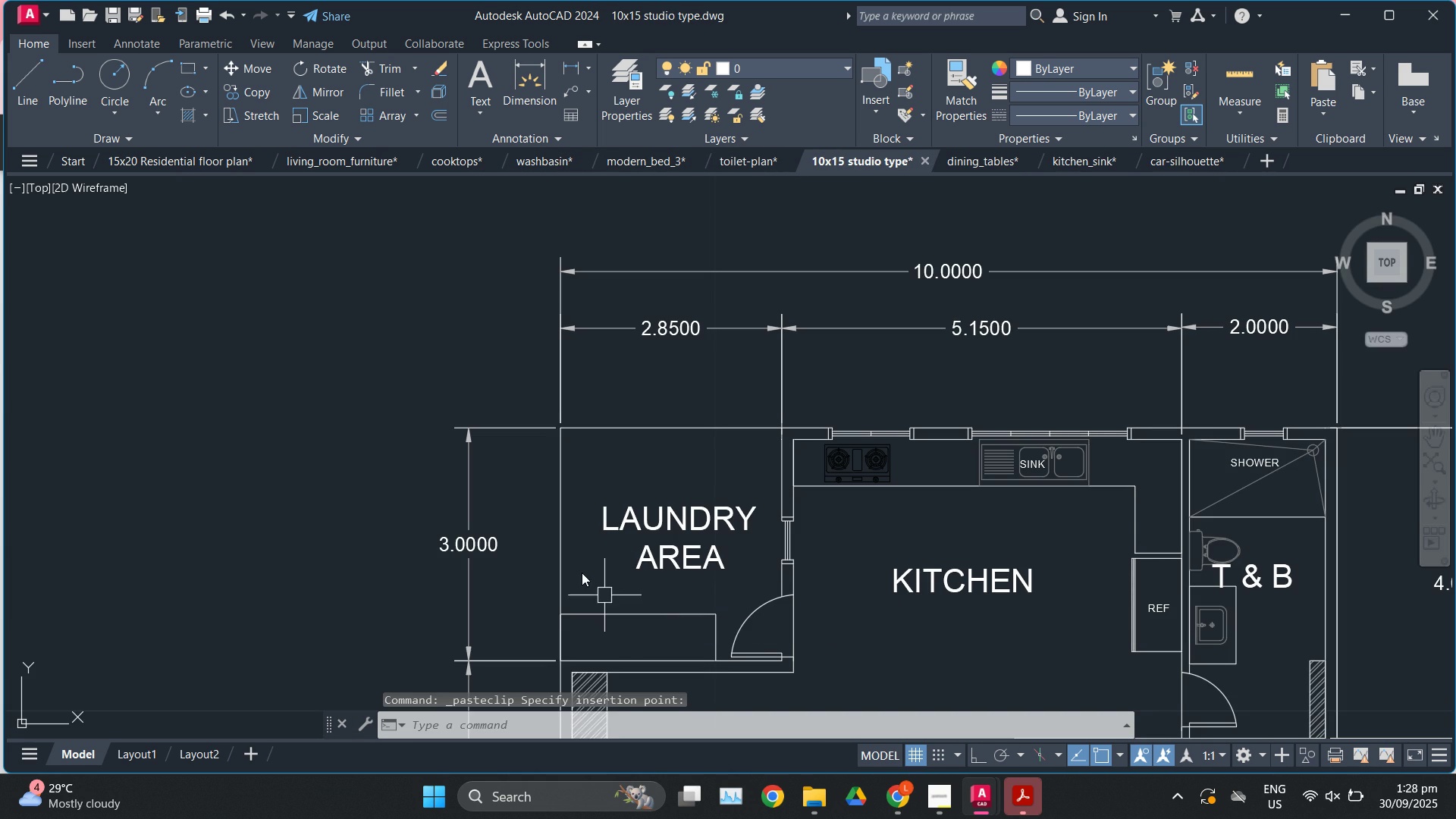 
scroll: coordinate [560, 559], scroll_direction: down, amount: 7.0
 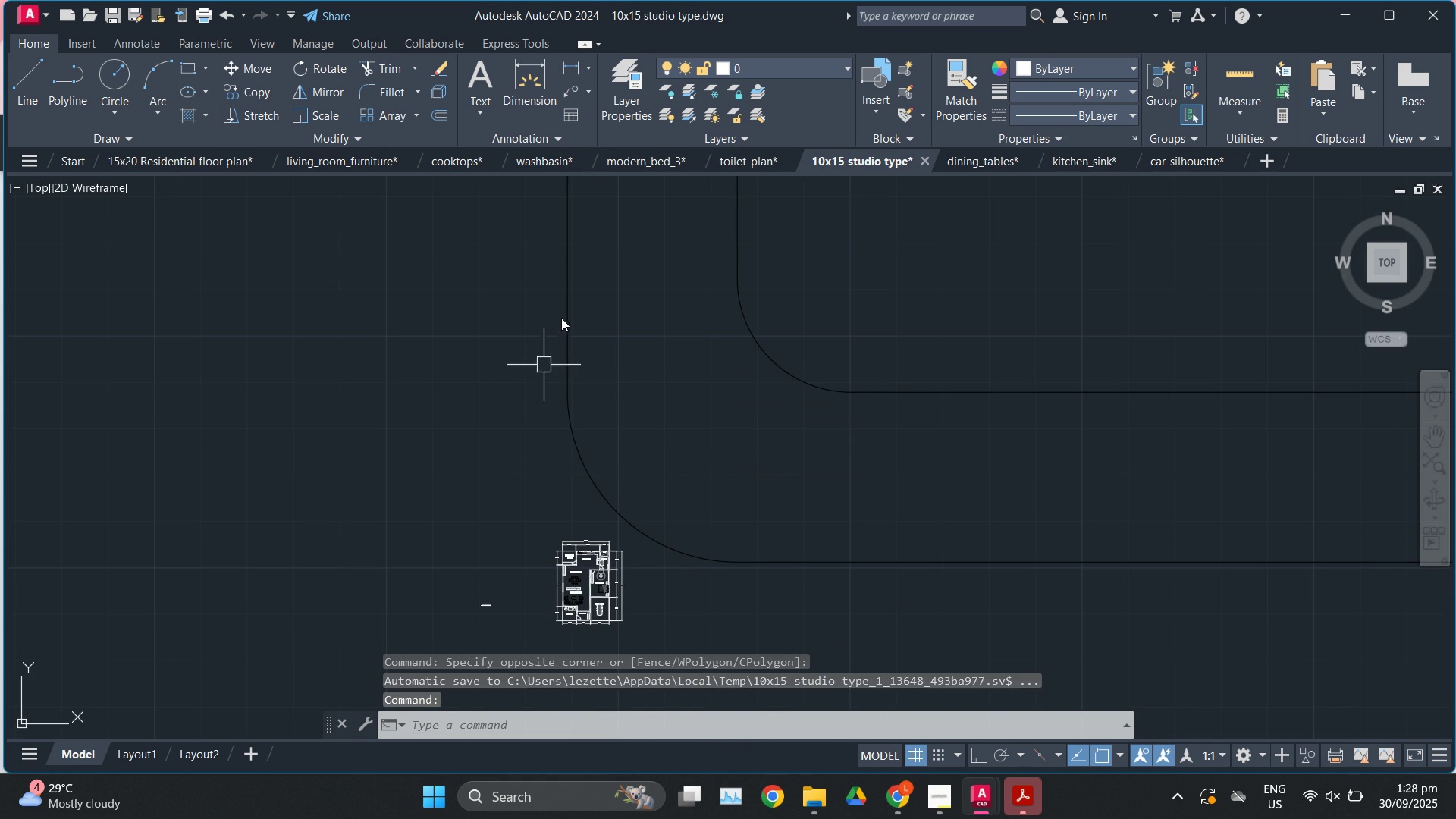 
left_click([568, 303])
 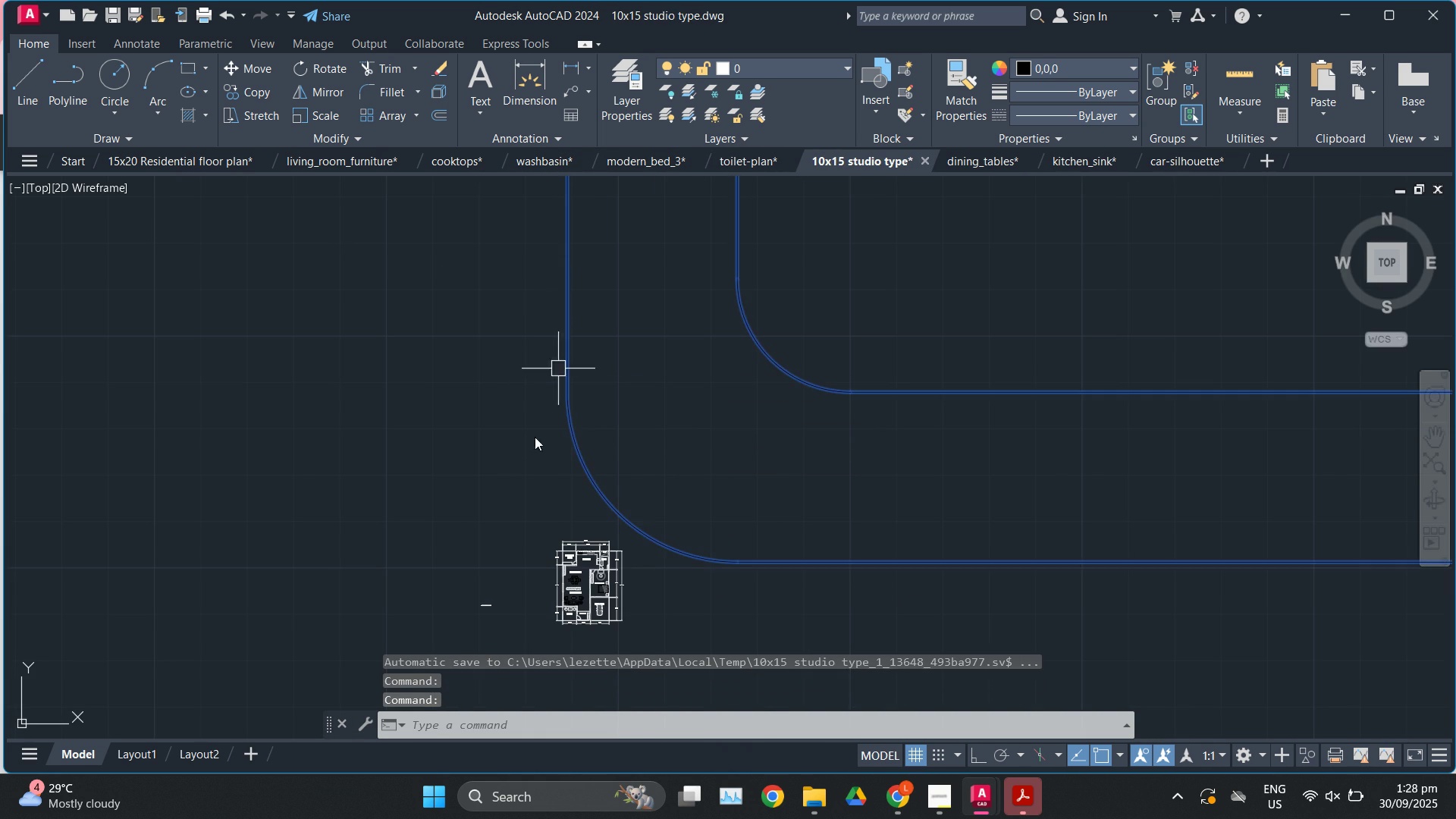 
scroll: coordinate [521, 513], scroll_direction: down, amount: 4.0
 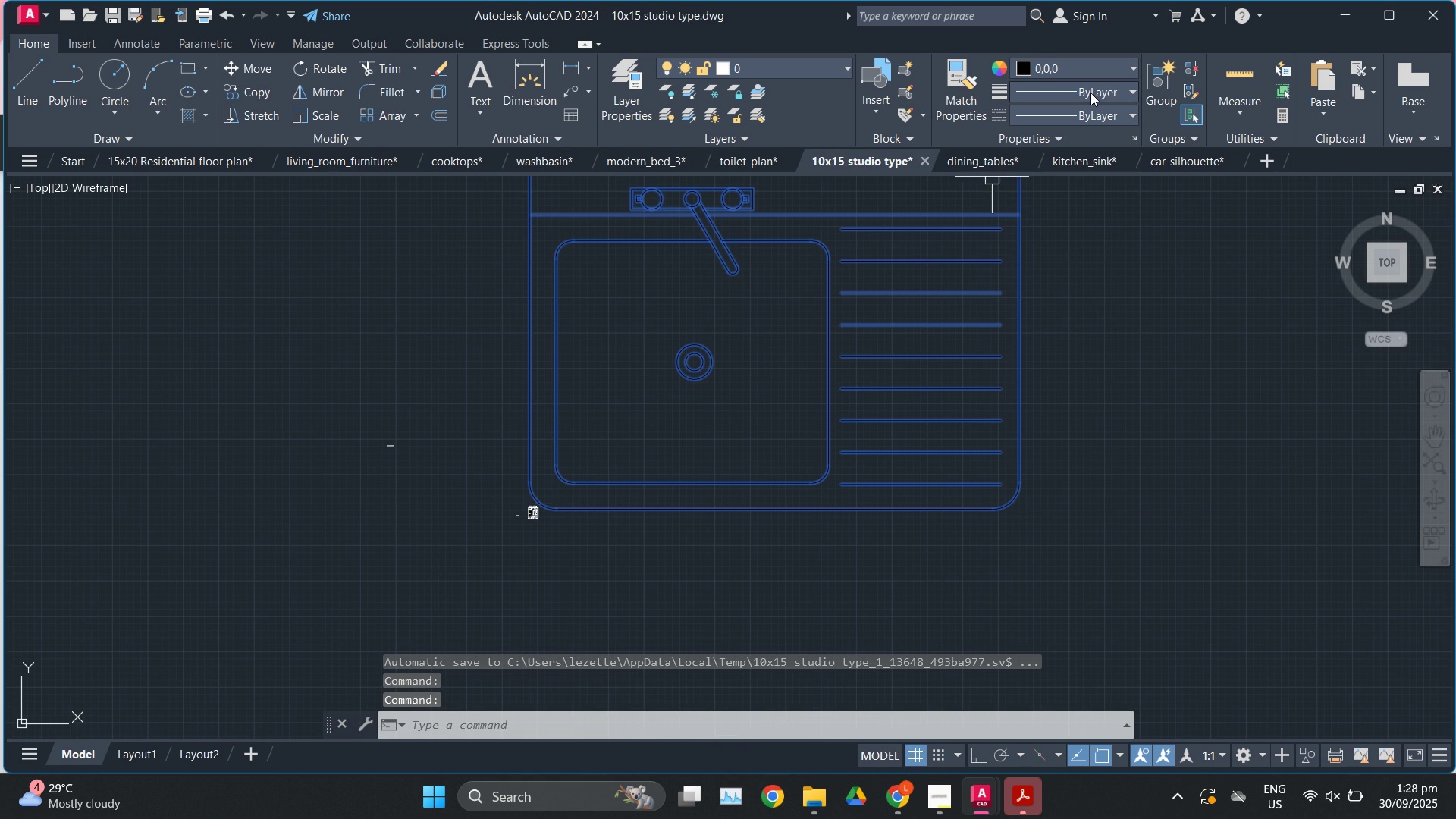 
left_click([1090, 93])
 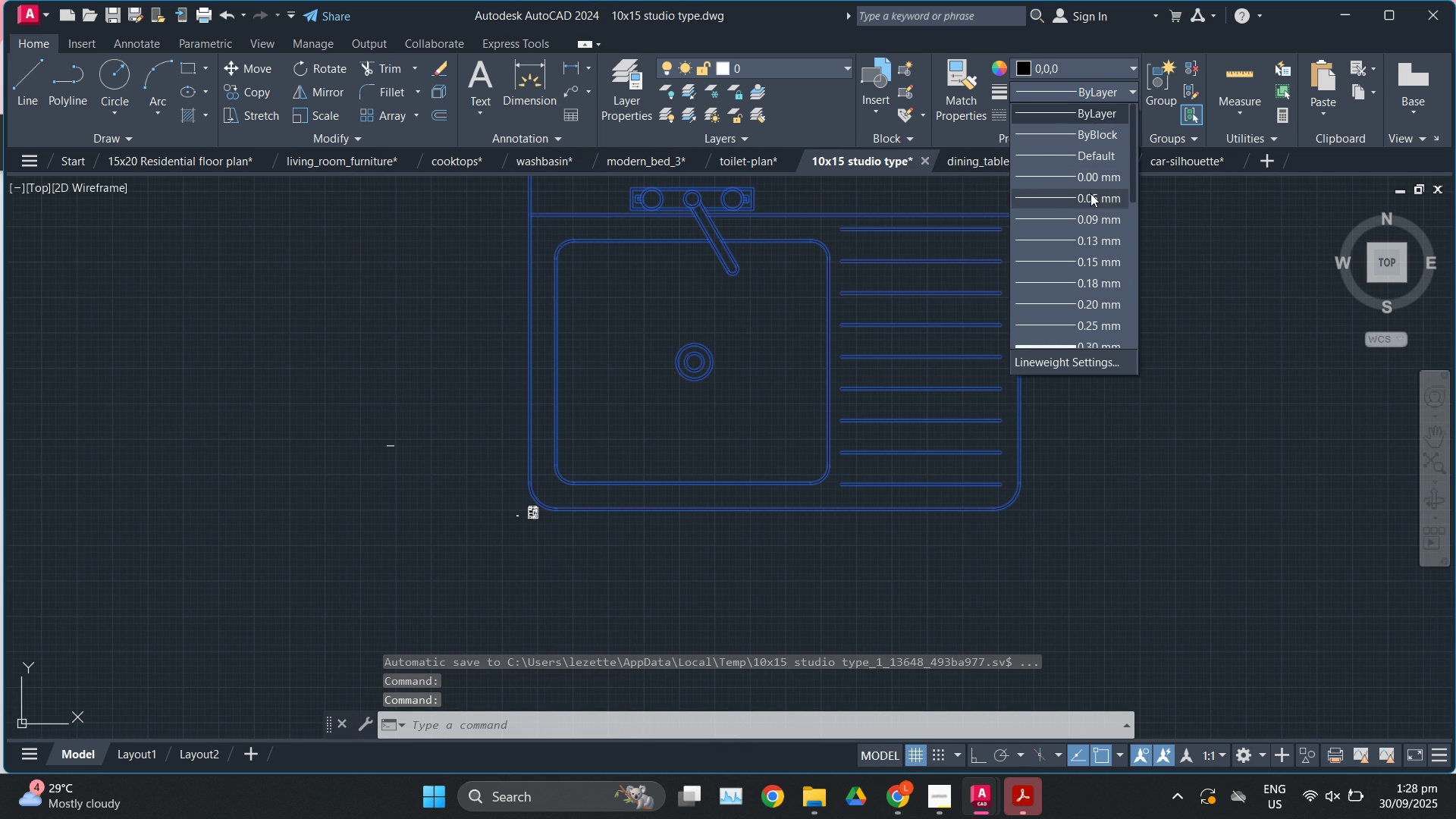 
left_click([1090, 193])
 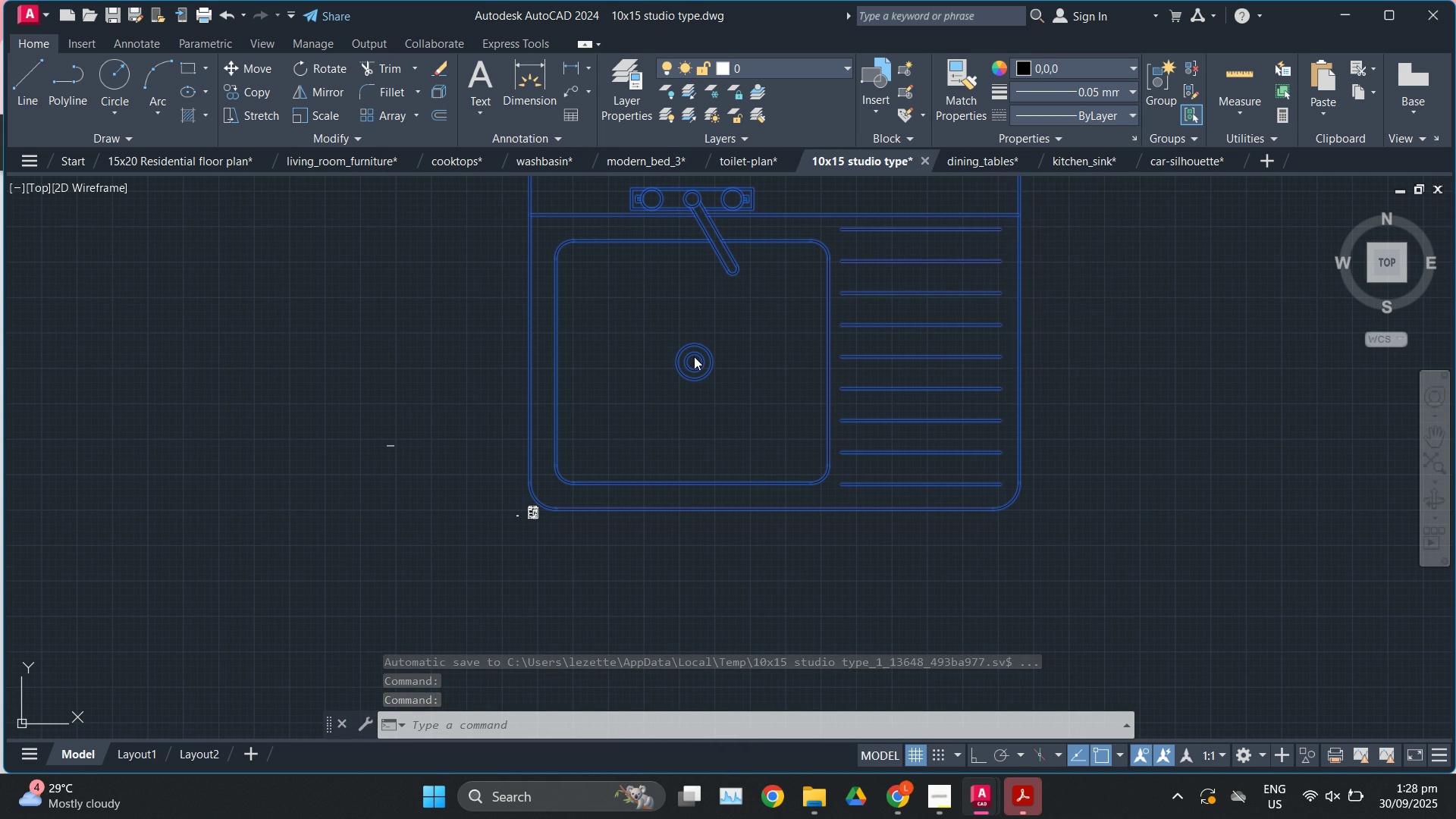 
scroll: coordinate [673, 466], scroll_direction: down, amount: 2.0
 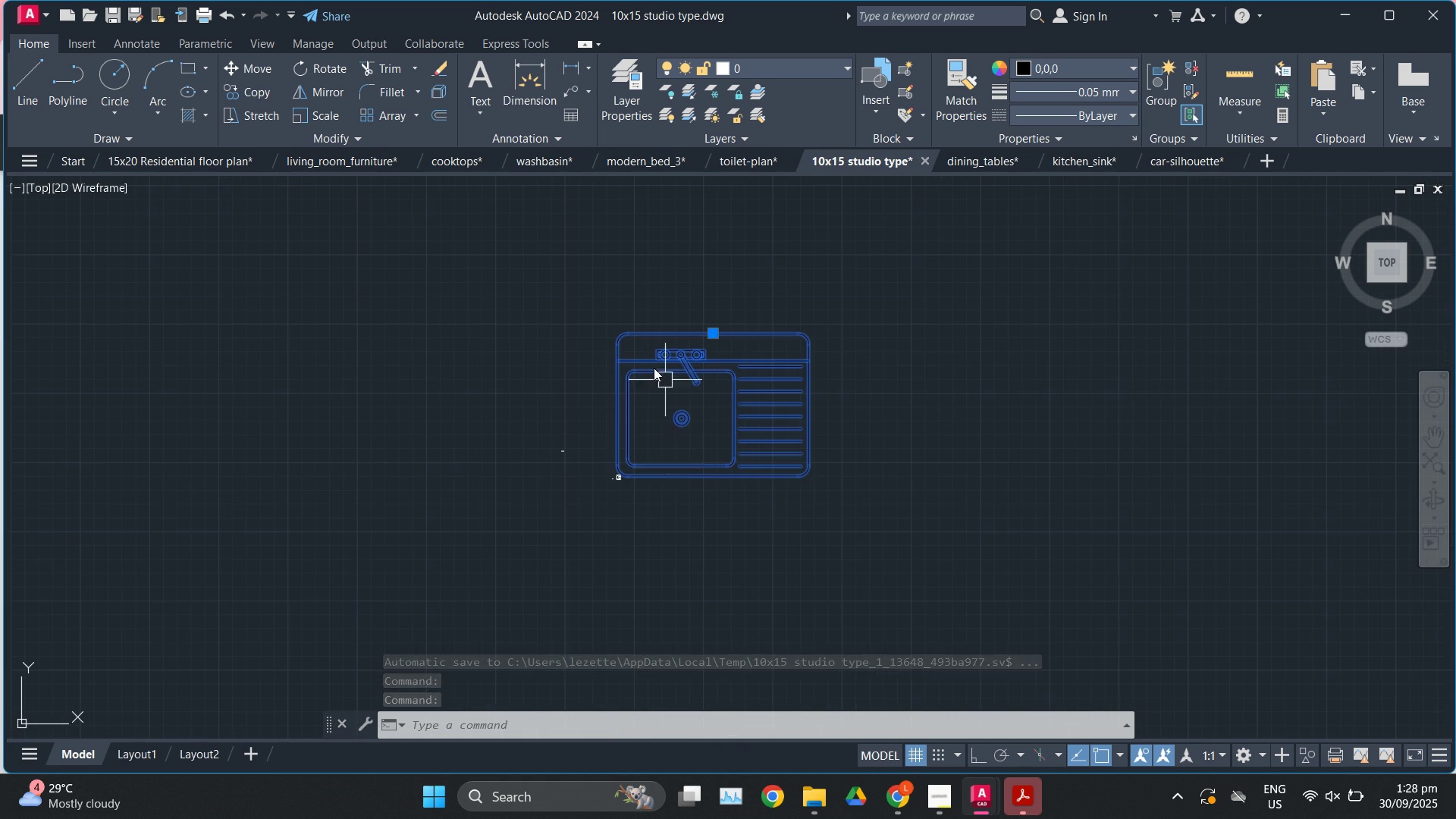 
scroll: coordinate [651, 364], scroll_direction: up, amount: 1.0
 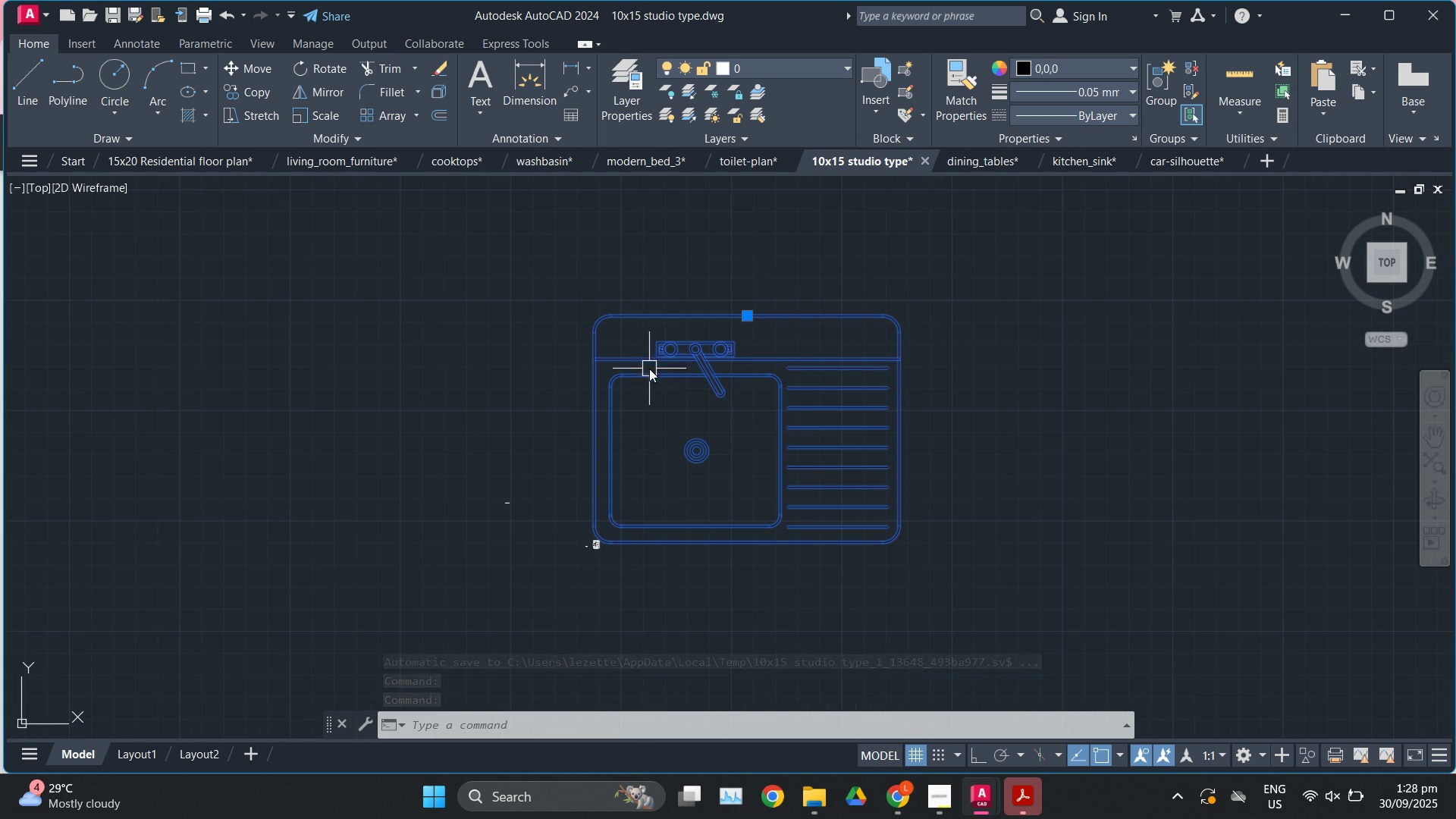 
type(SC)
 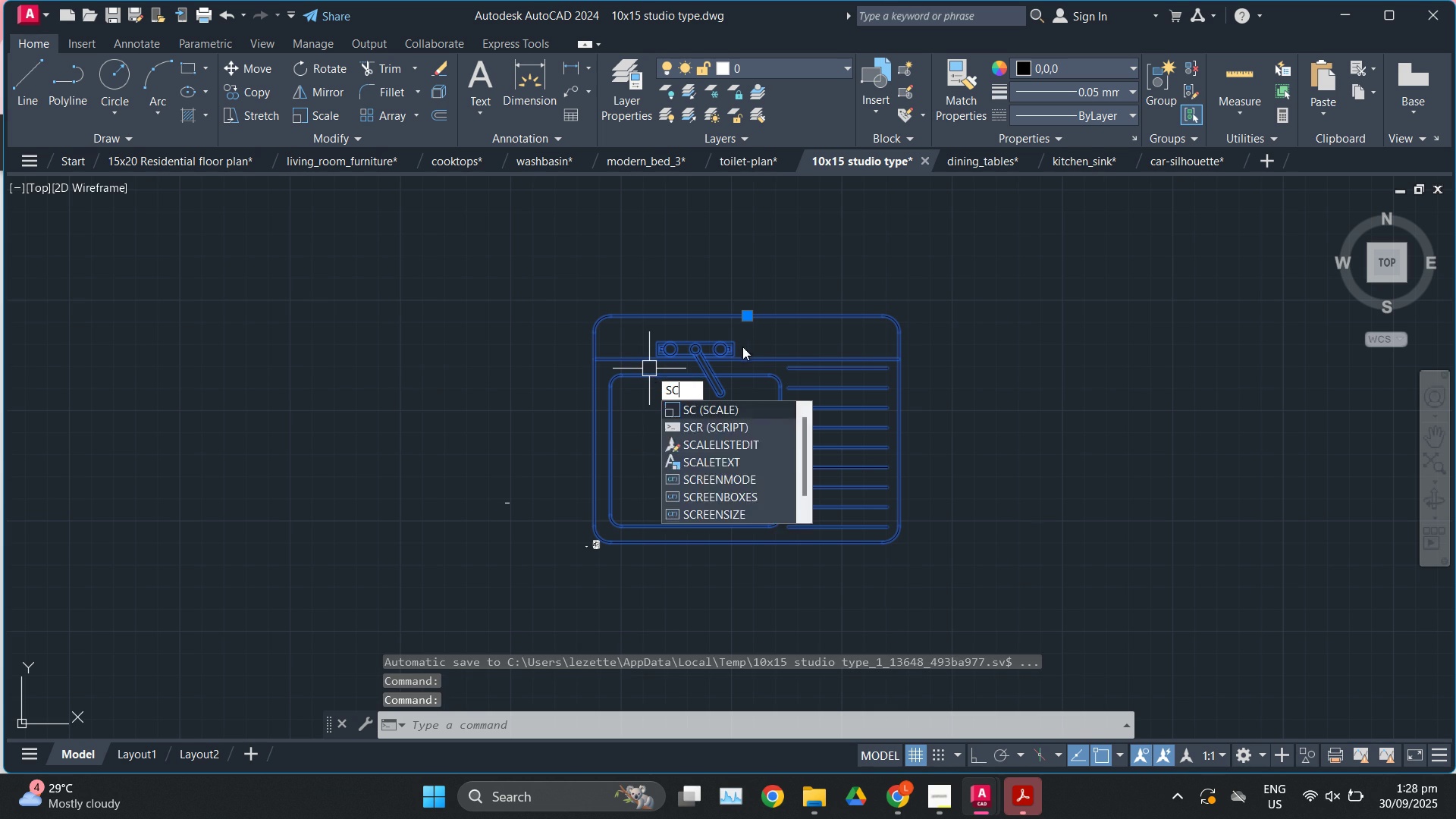 
key(Enter)
 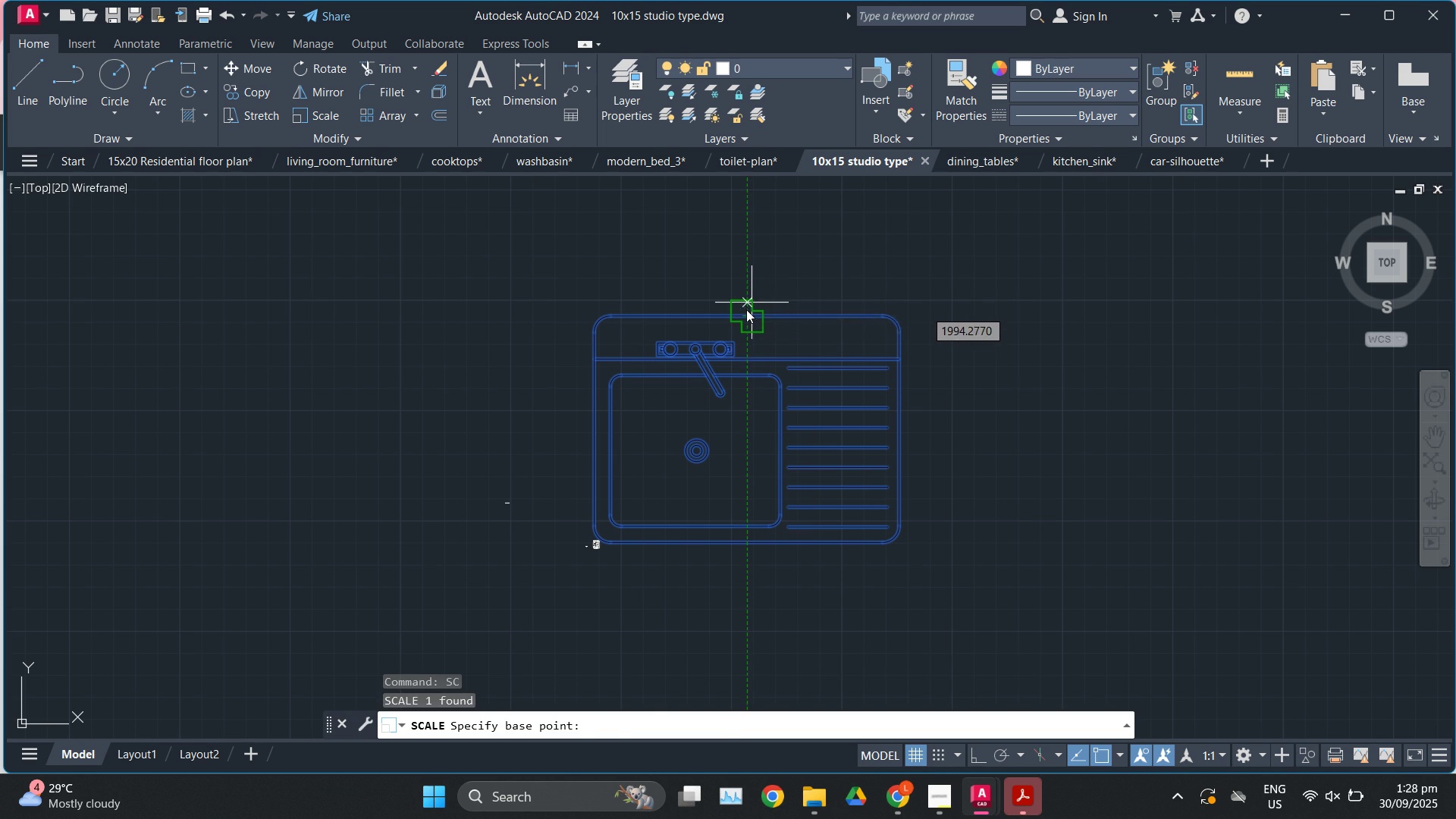 
left_click([746, 310])
 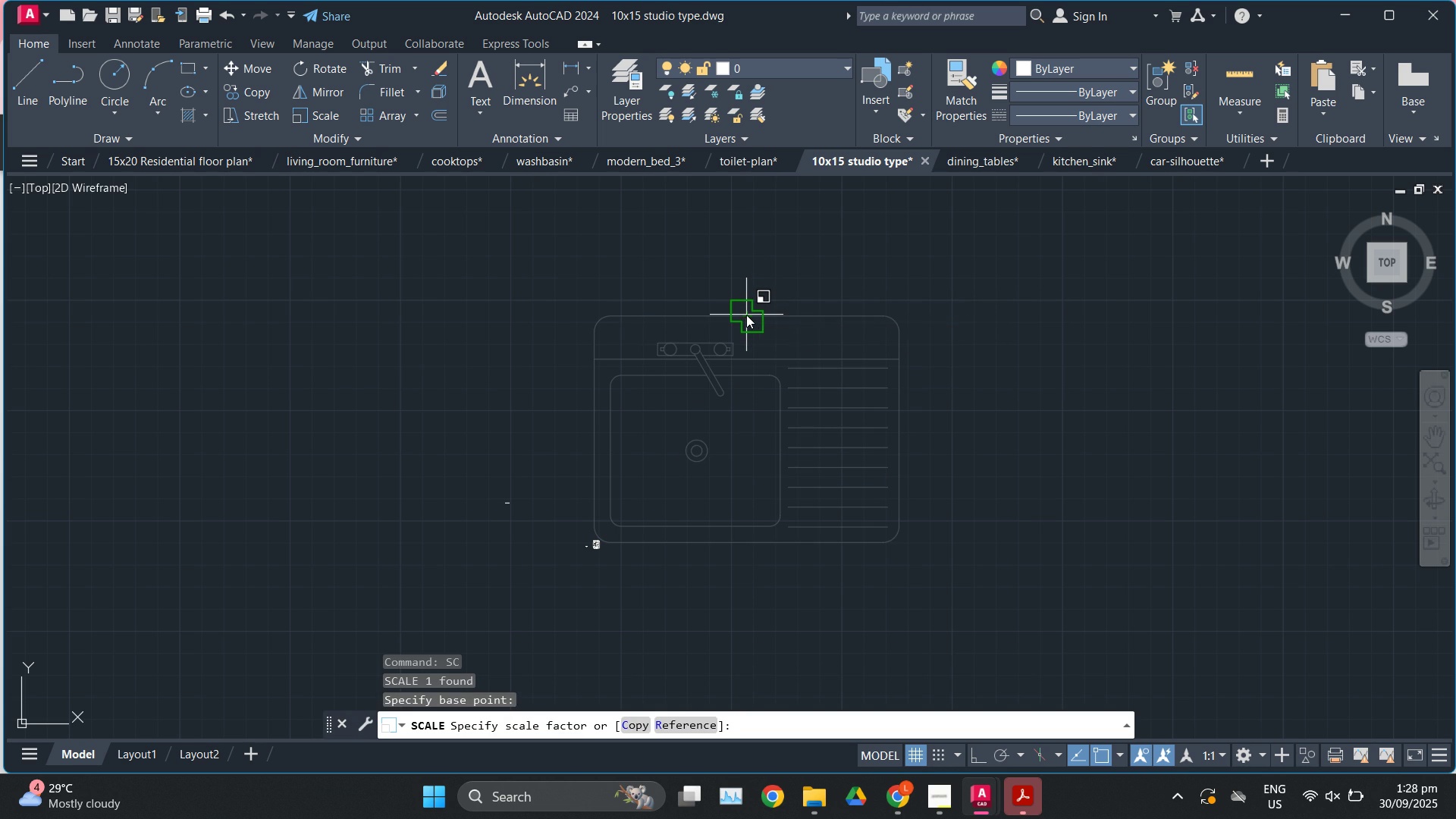 
key(R)
 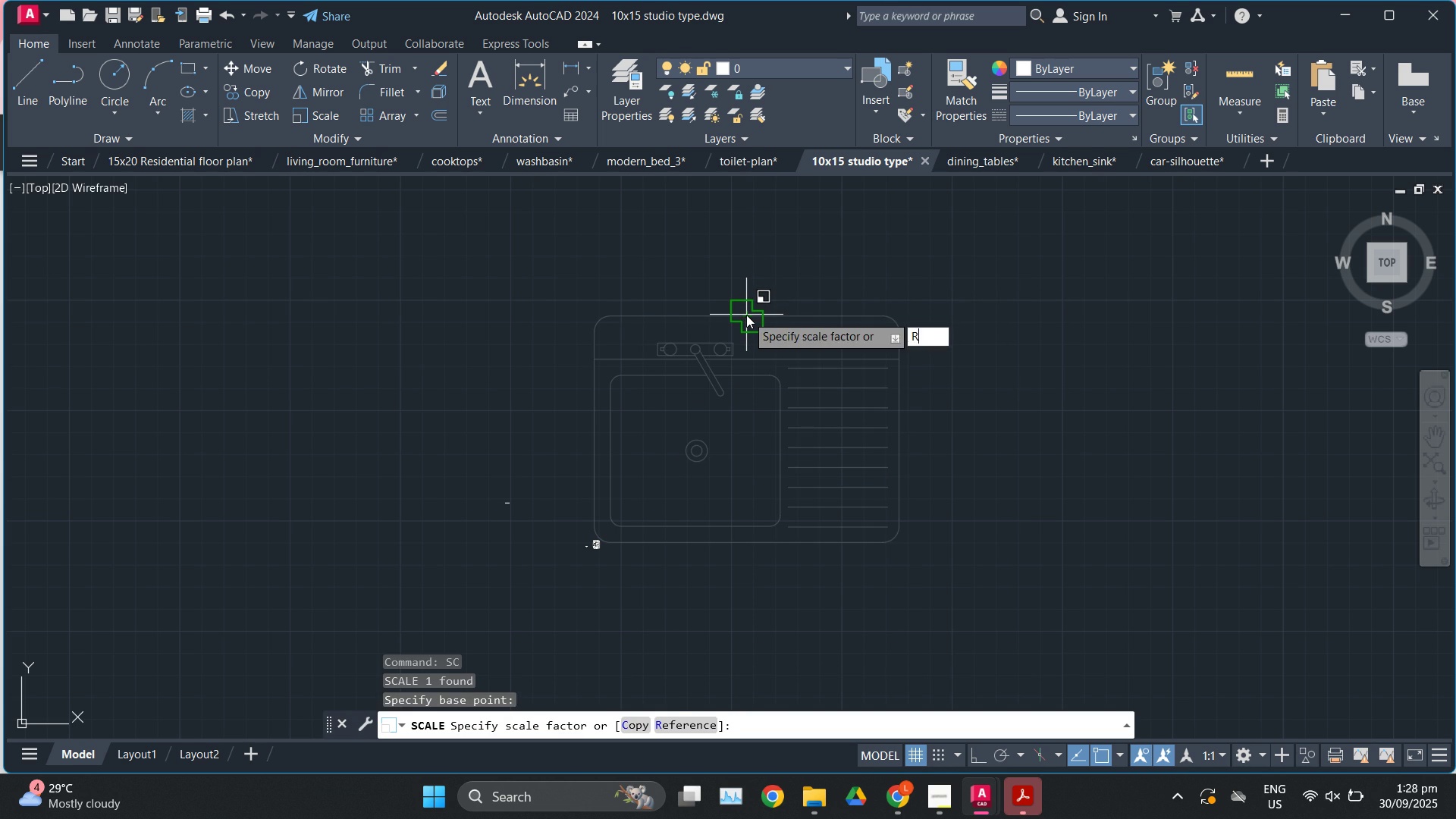 
key(Enter)
 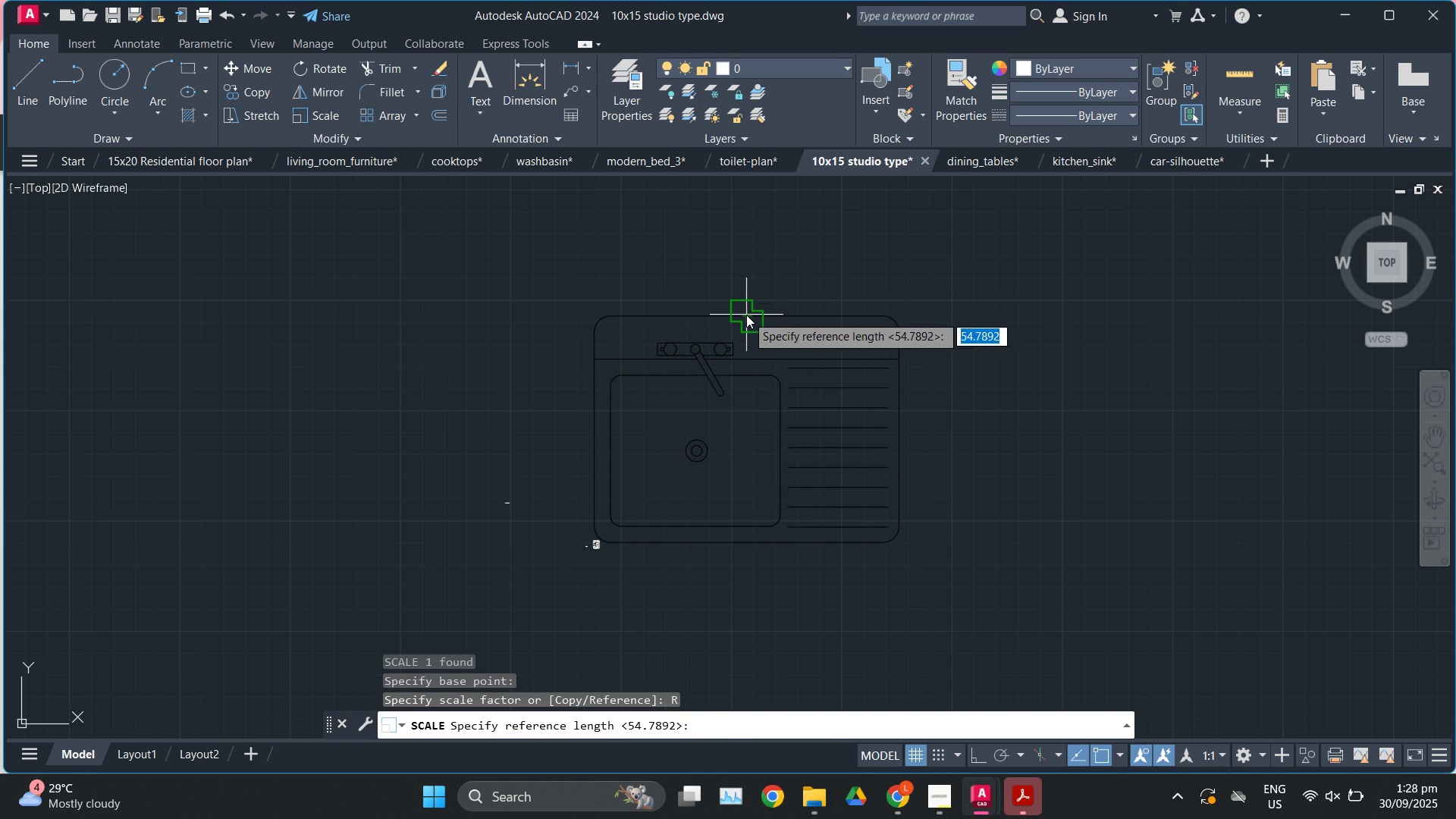 
left_click([746, 315])
 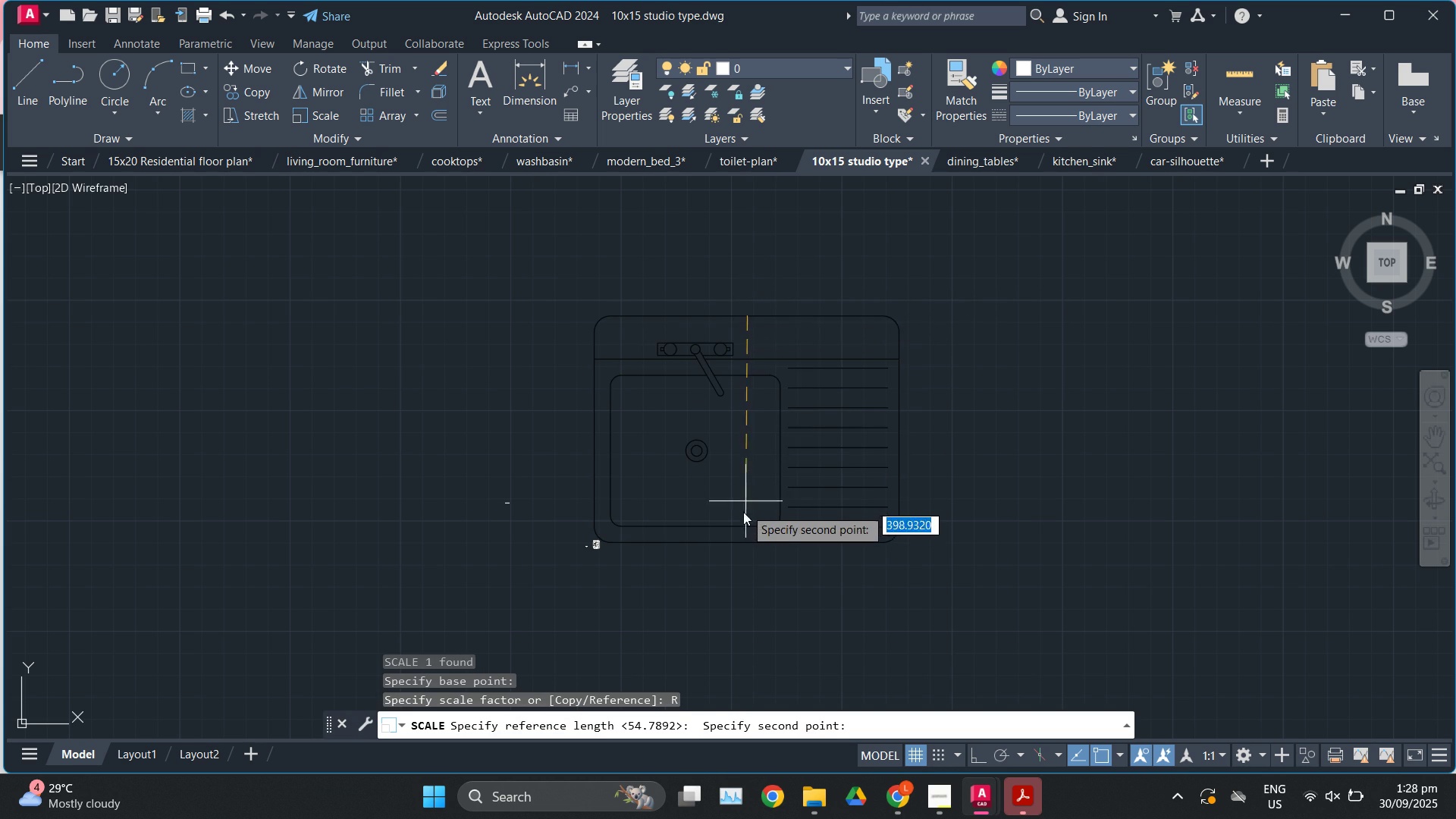 
scroll: coordinate [739, 523], scroll_direction: up, amount: 1.0
 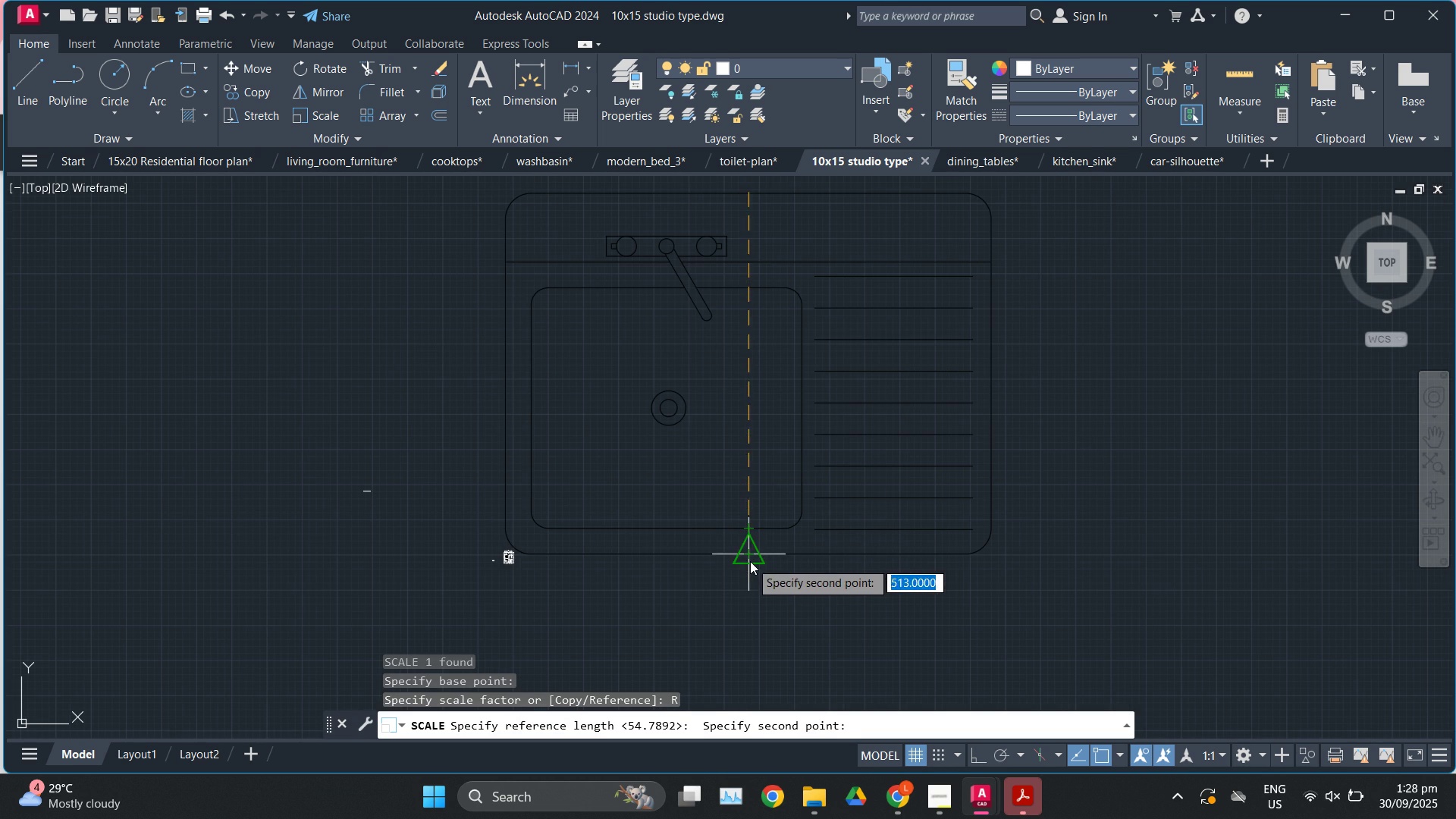 
left_click([750, 561])
 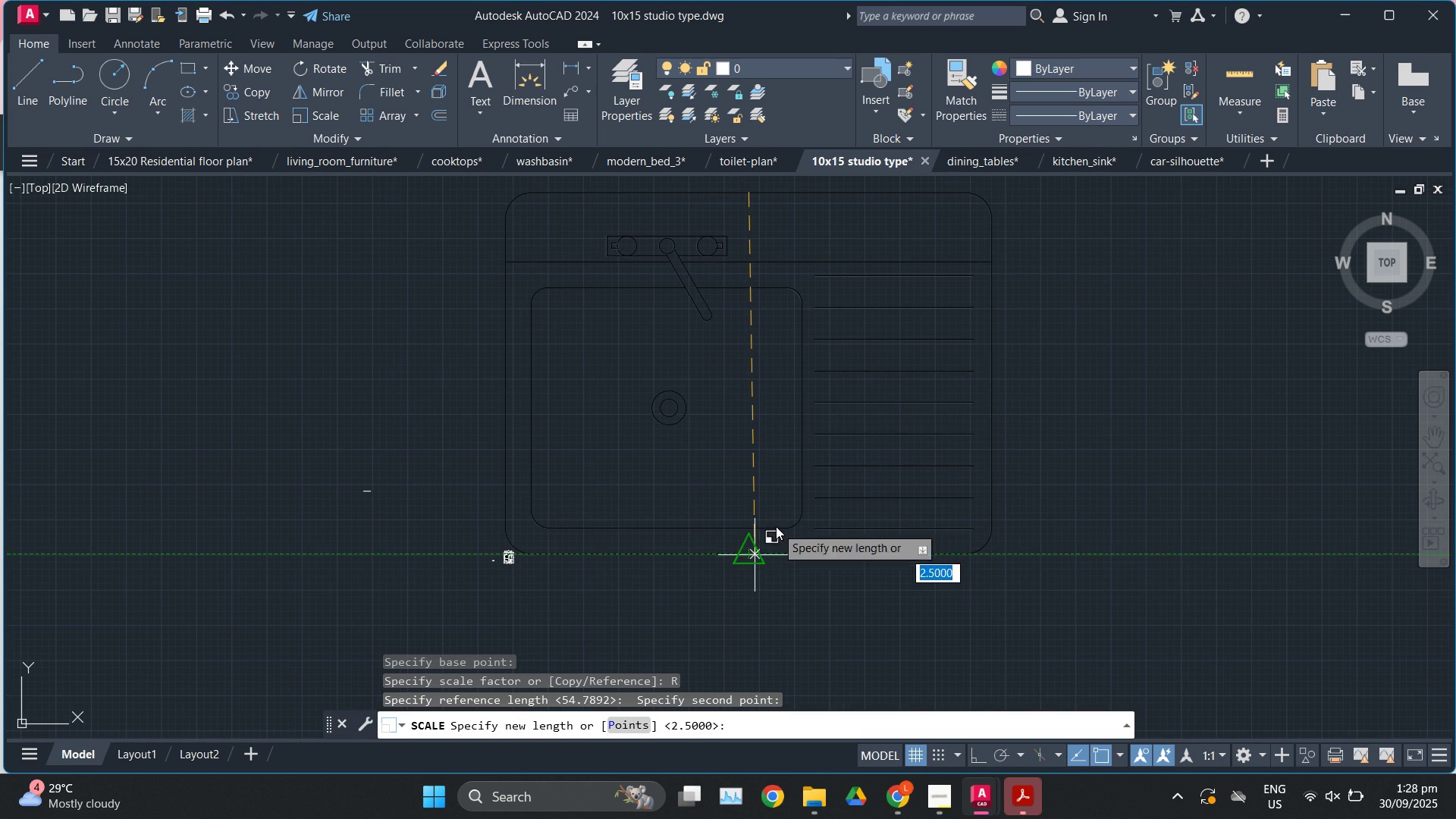 
key(Numpad0)
 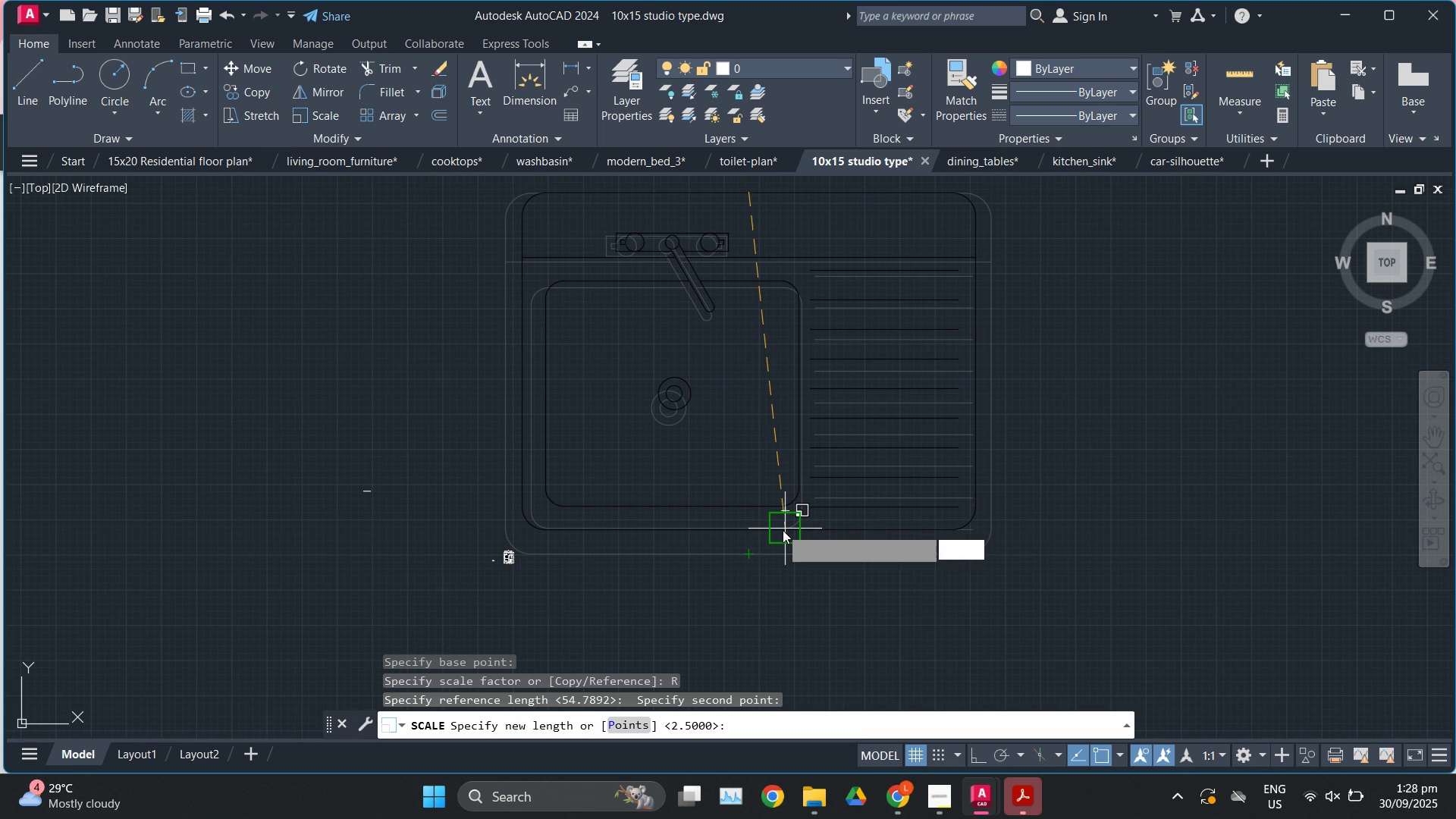 
key(NumpadDecimal)
 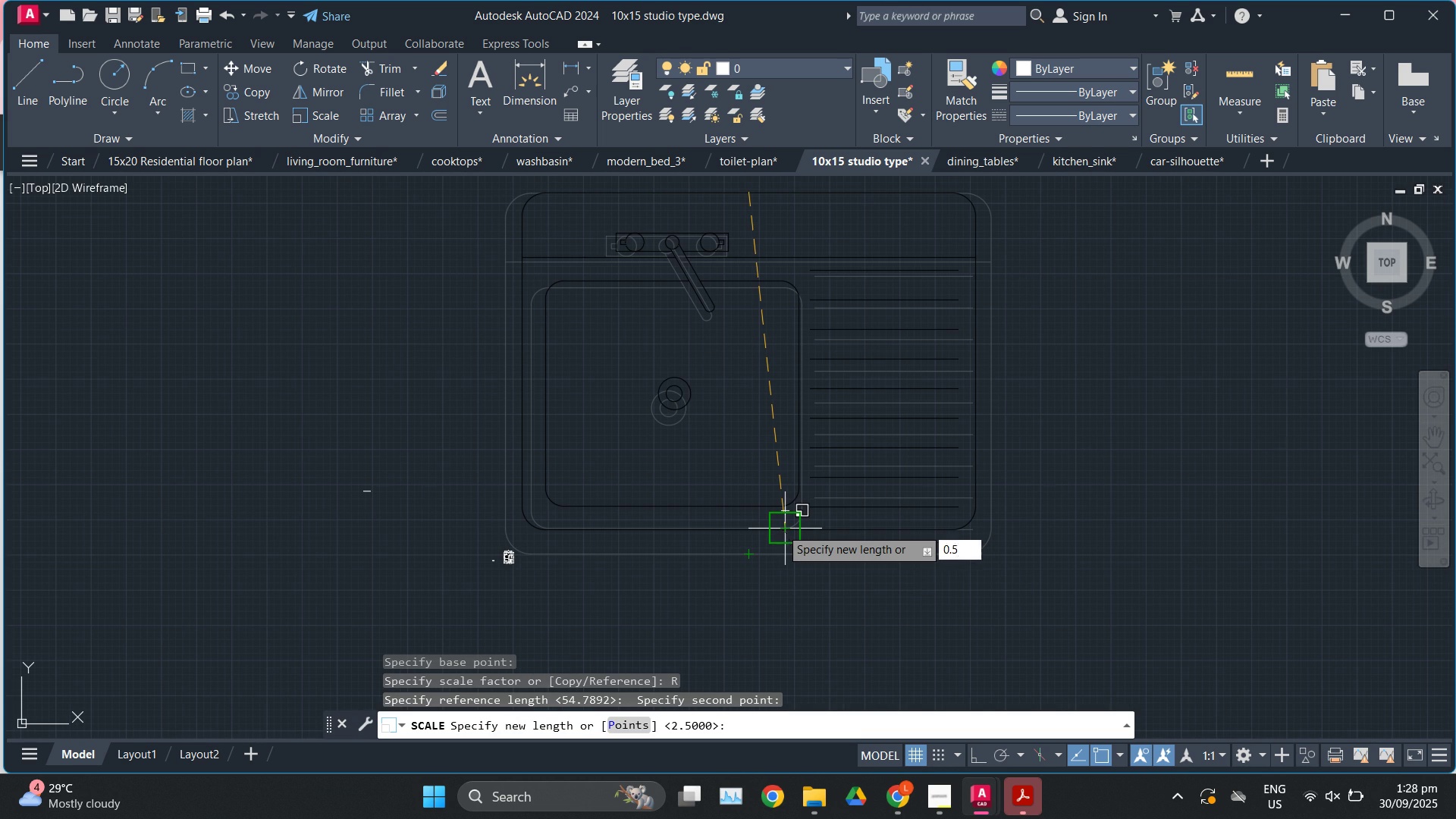 
key(Numpad5)
 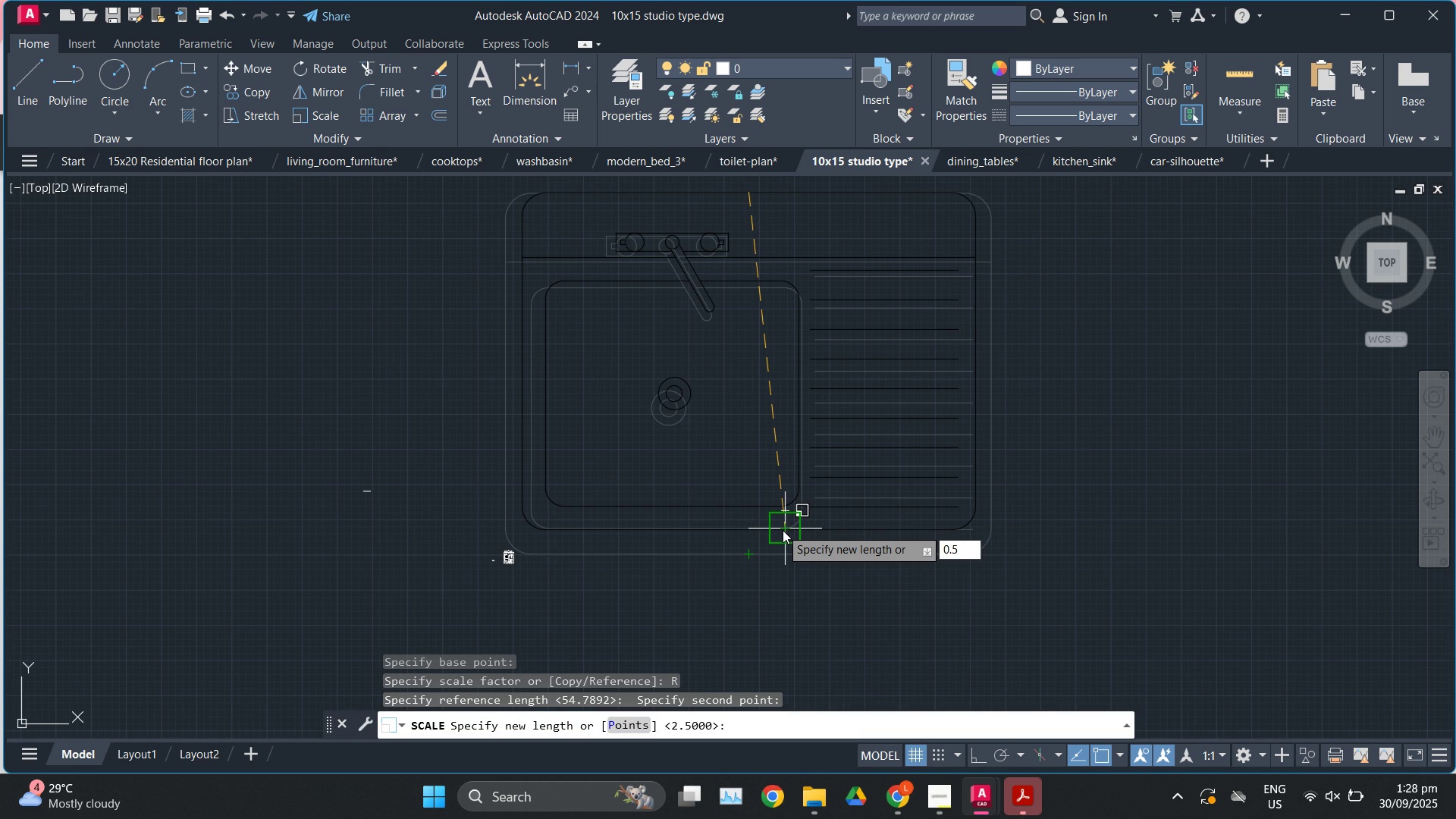 
key(Enter)
 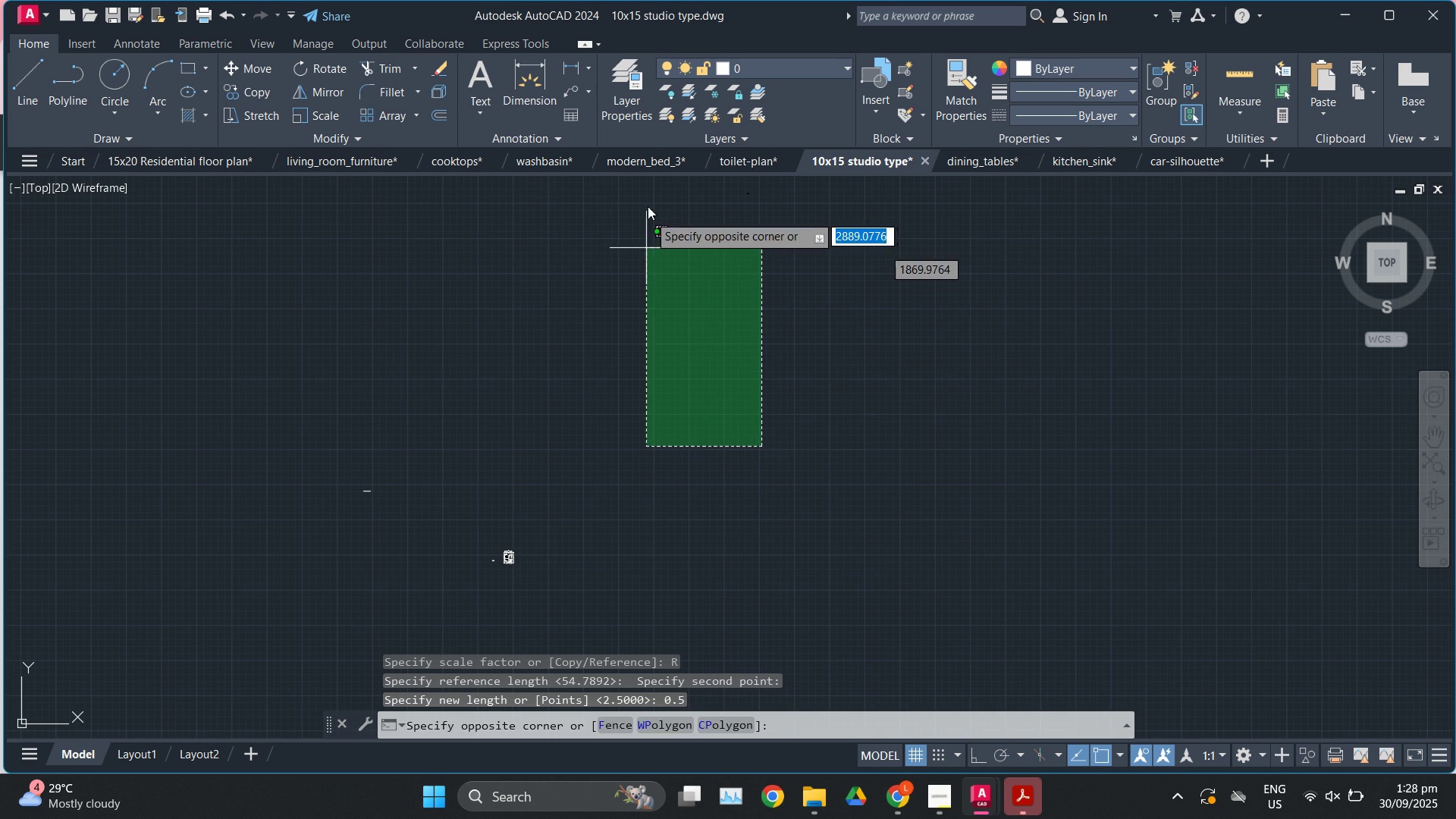 
left_click([628, 170])
 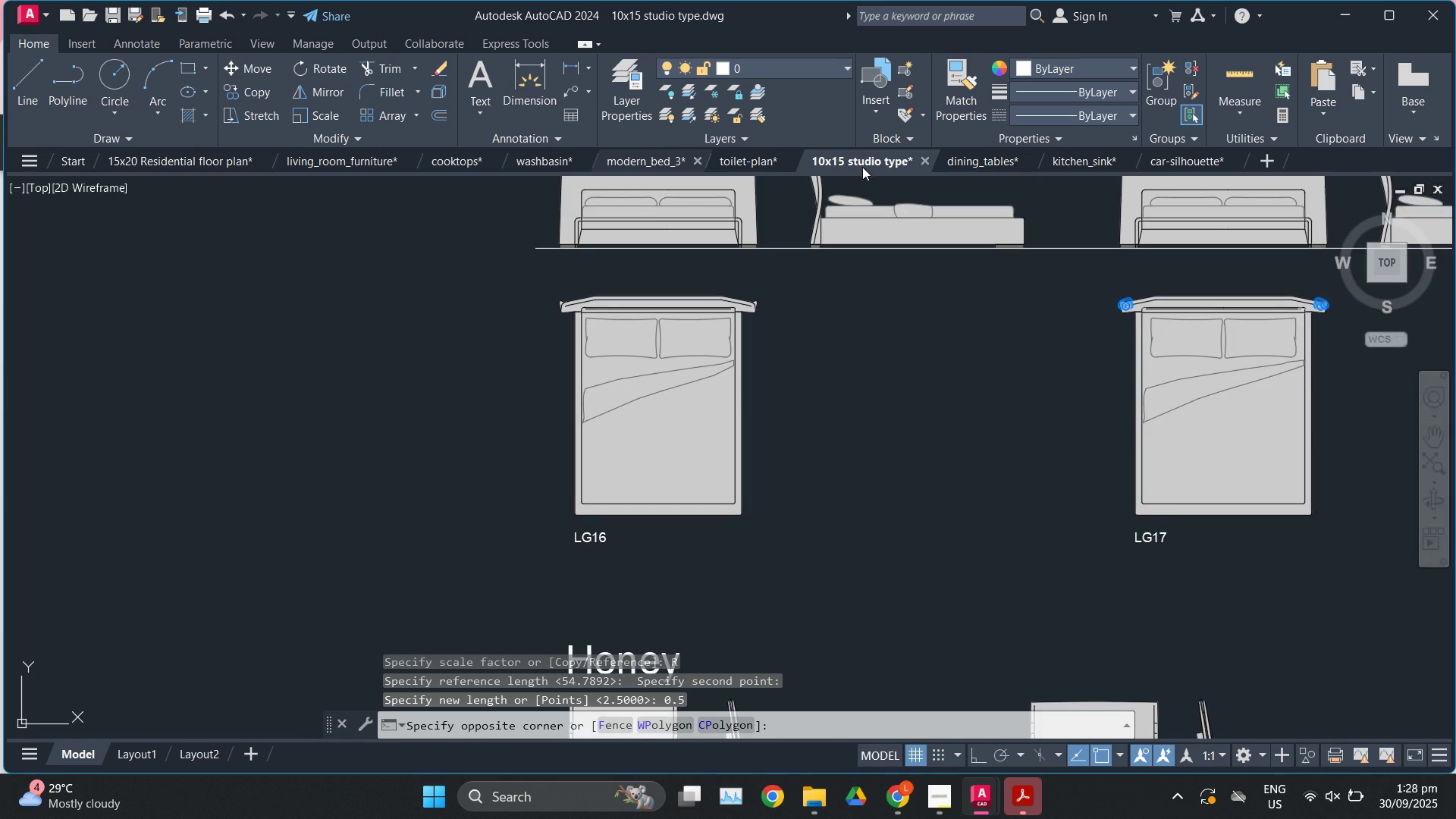 
left_click([871, 162])
 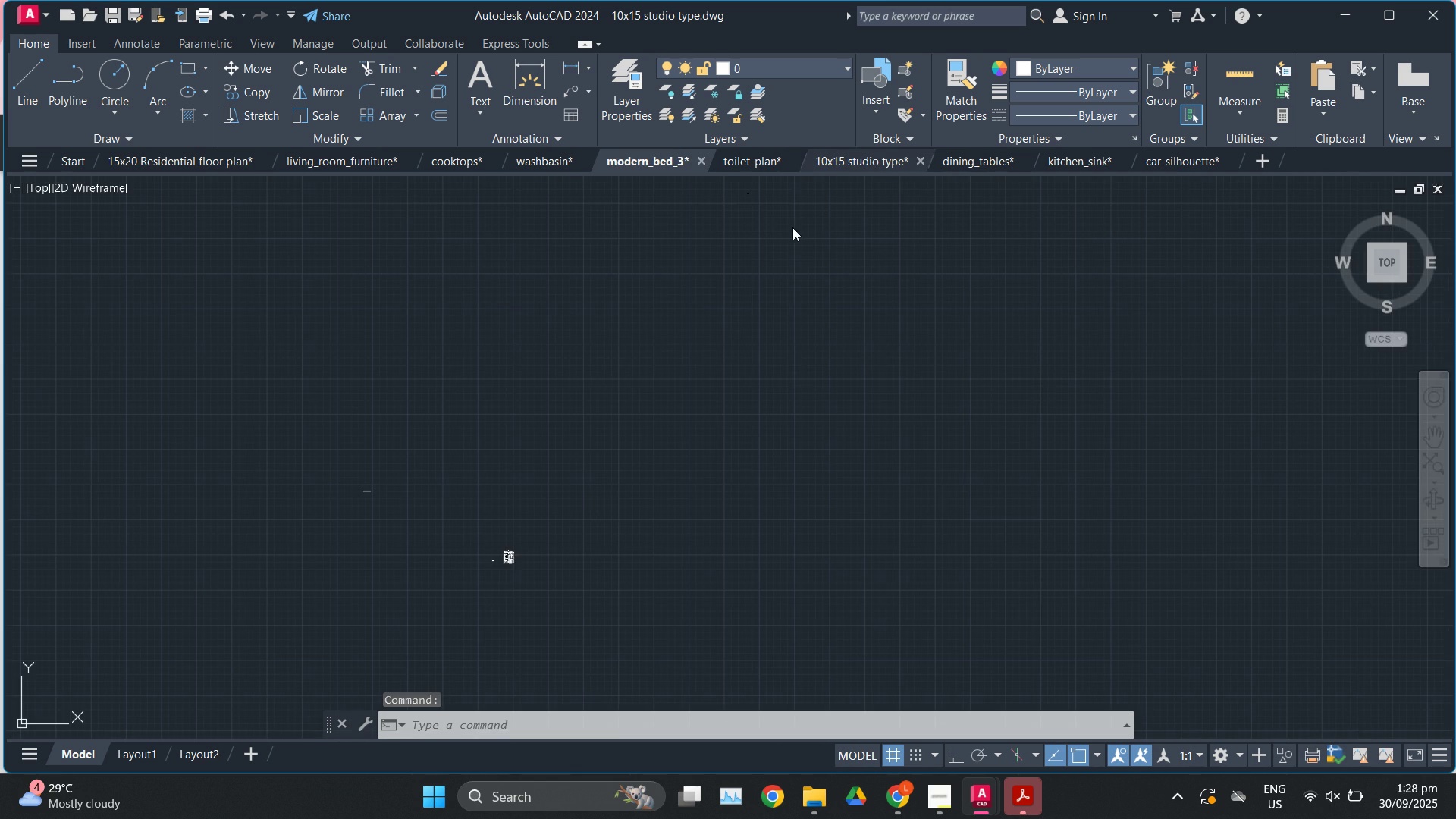 
scroll: coordinate [799, 374], scroll_direction: down, amount: 1.0
 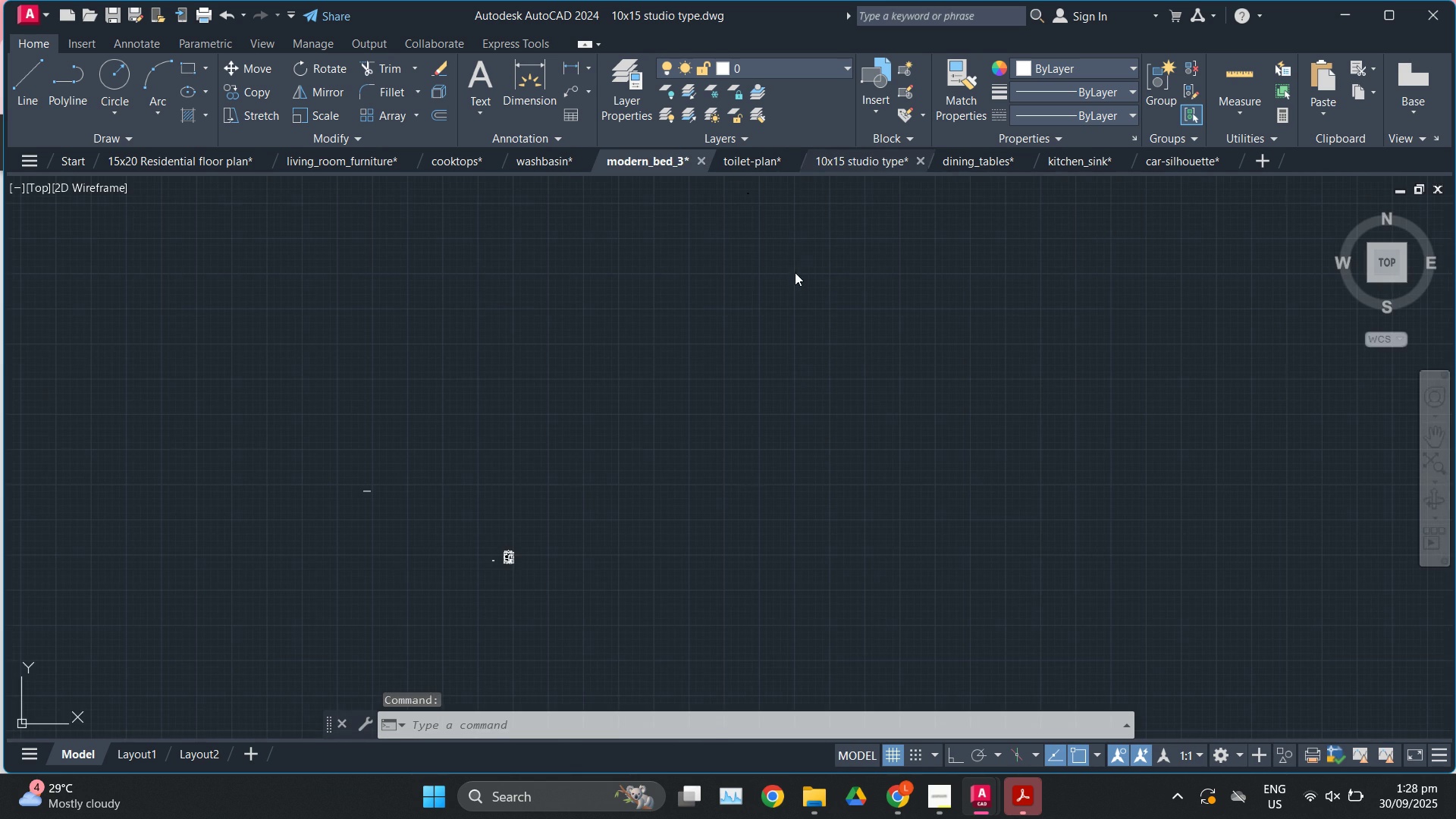 
key(Escape)
 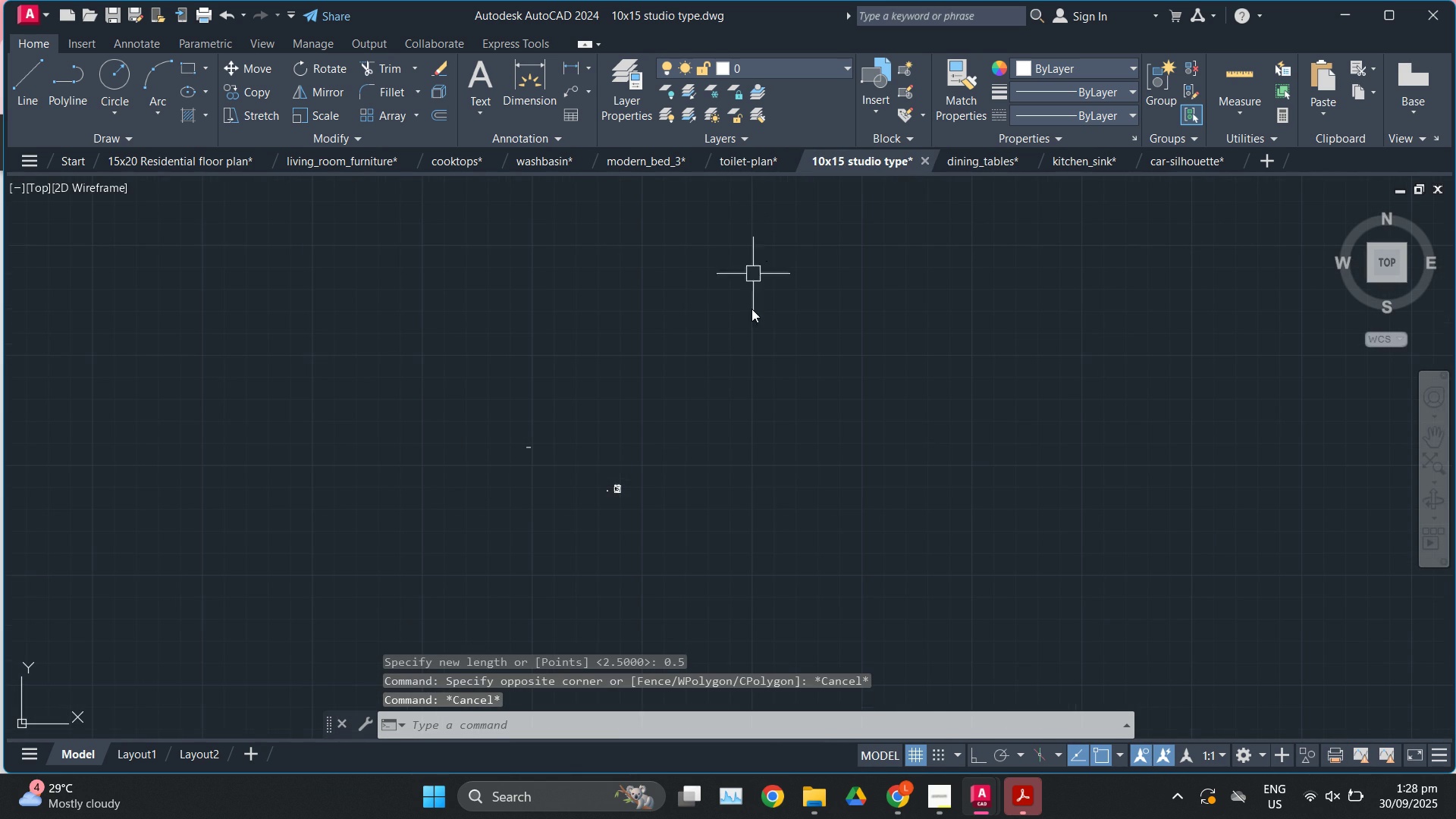 
scroll: coordinate [748, 387], scroll_direction: down, amount: 1.0
 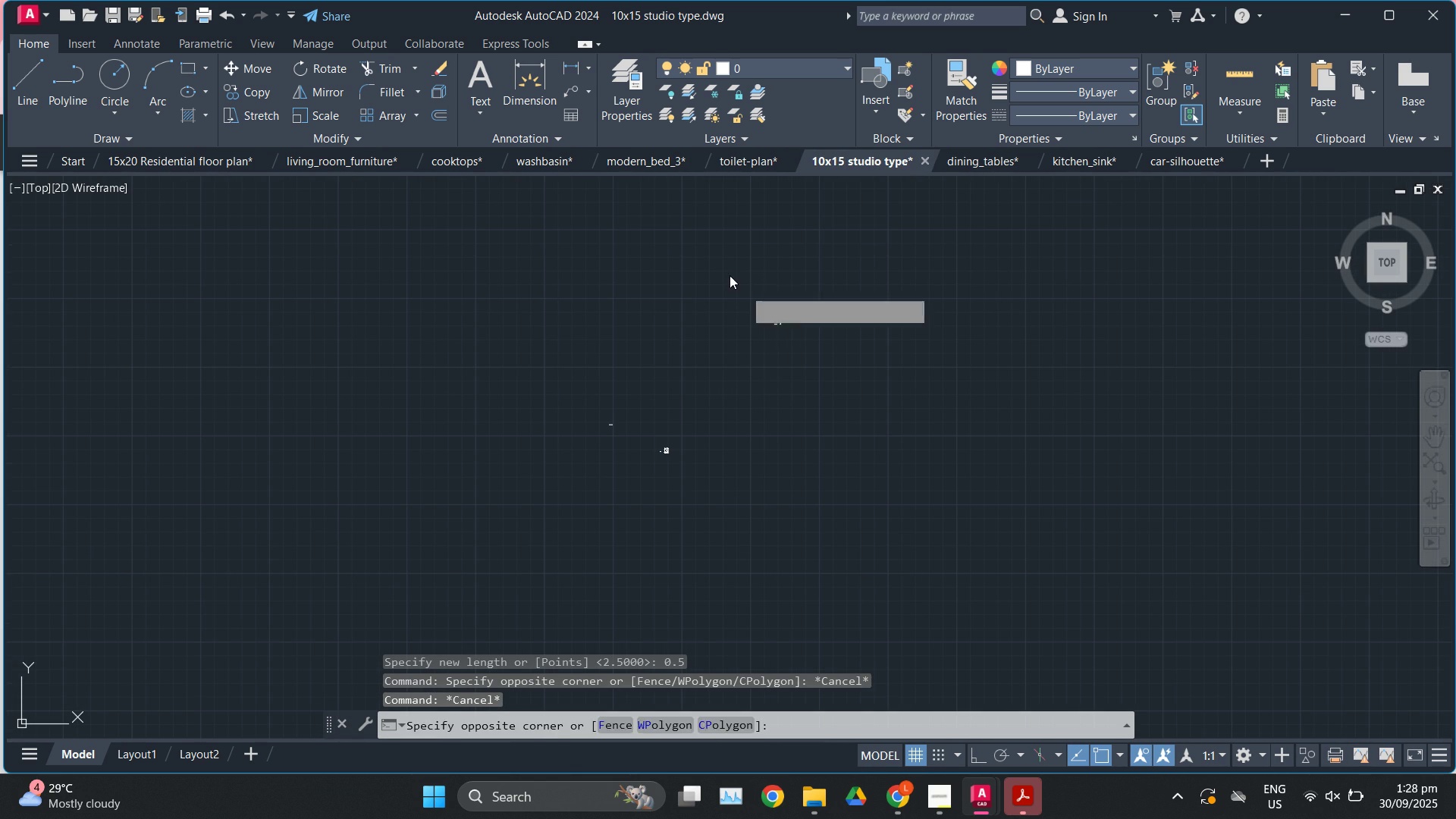 
double_click([729, 271])
 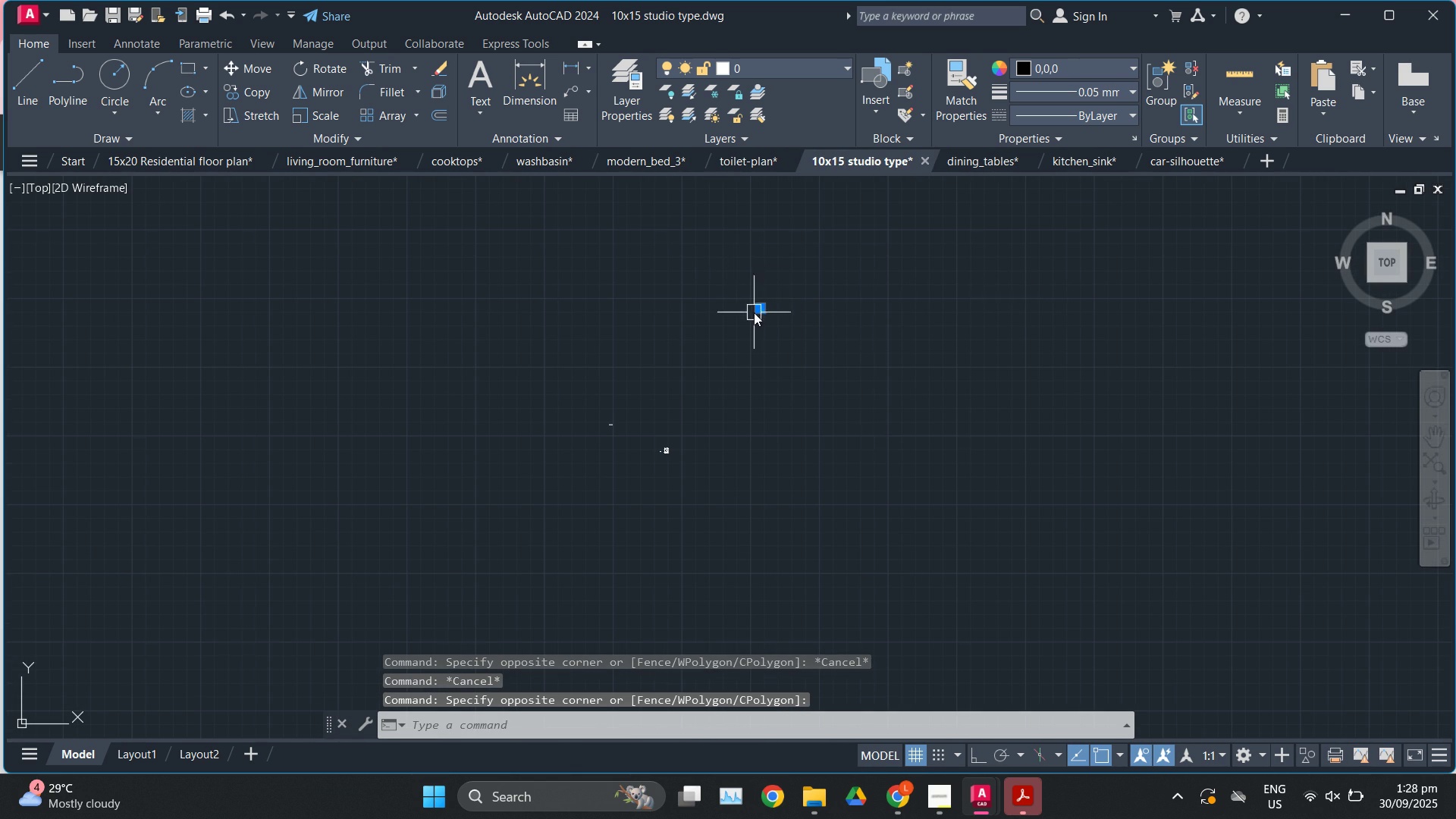 
scroll: coordinate [755, 313], scroll_direction: up, amount: 3.0
 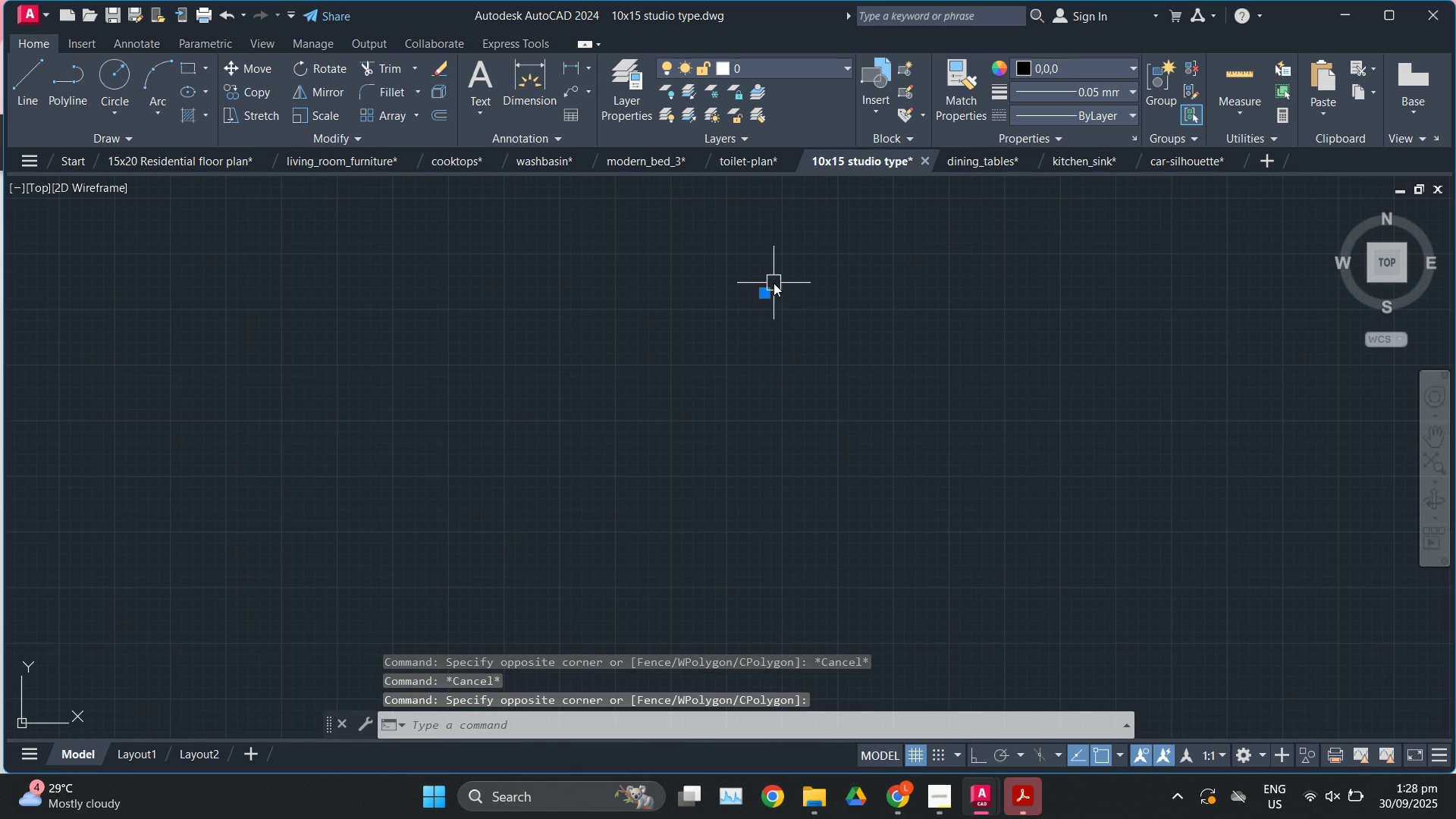 
key(M)
 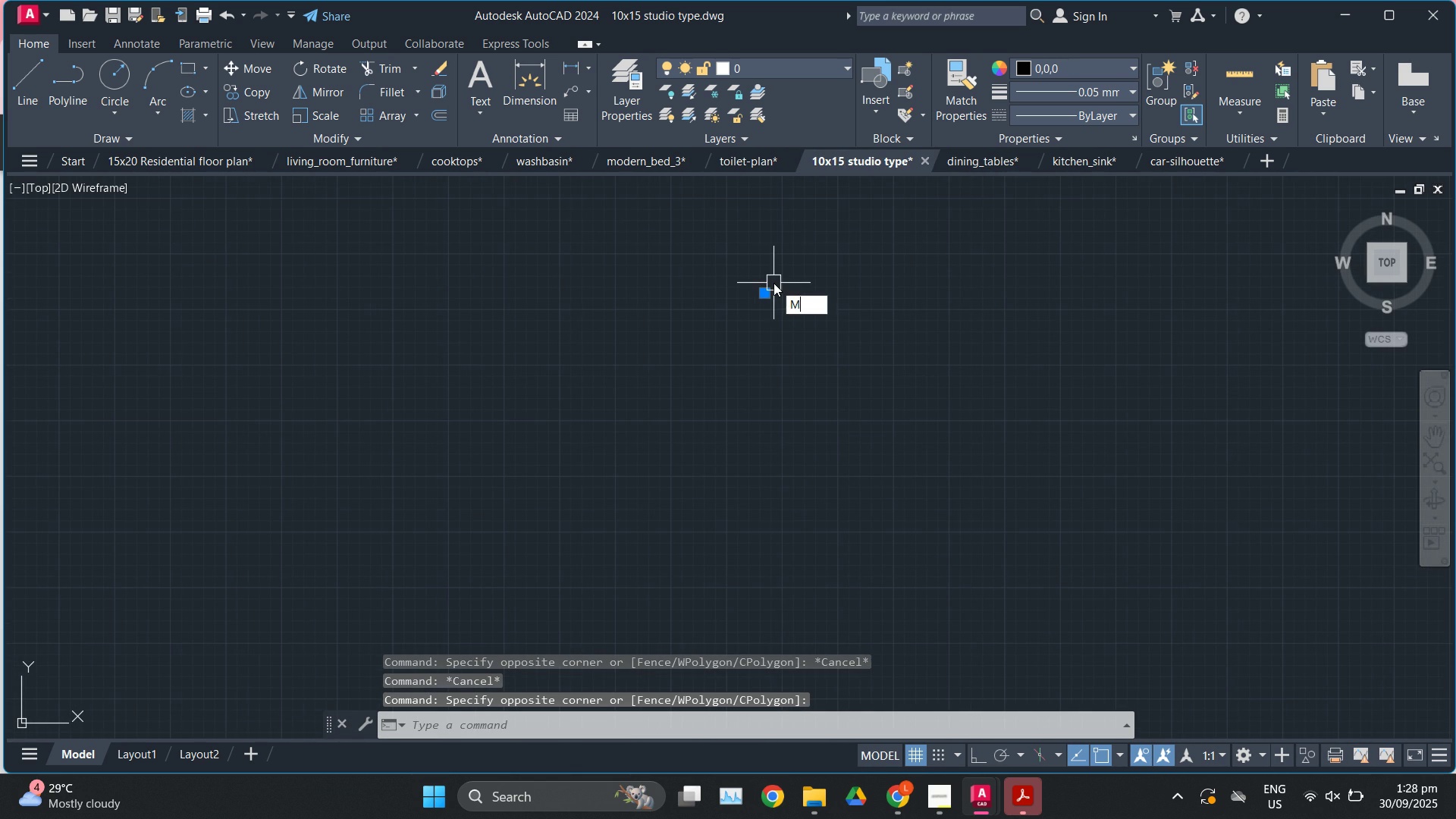 
key(Enter)
 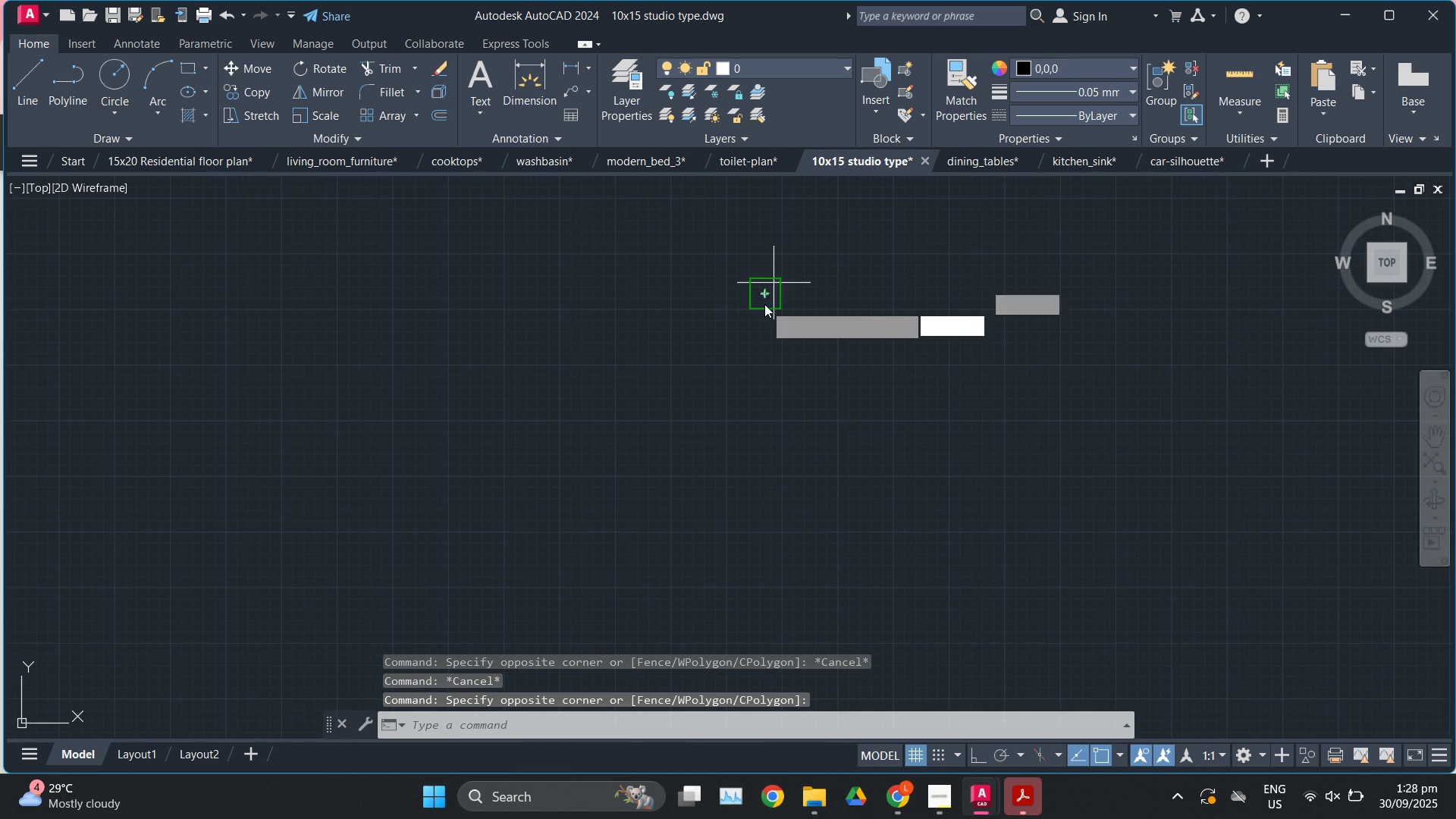 
scroll: coordinate [764, 304], scroll_direction: up, amount: 3.0
 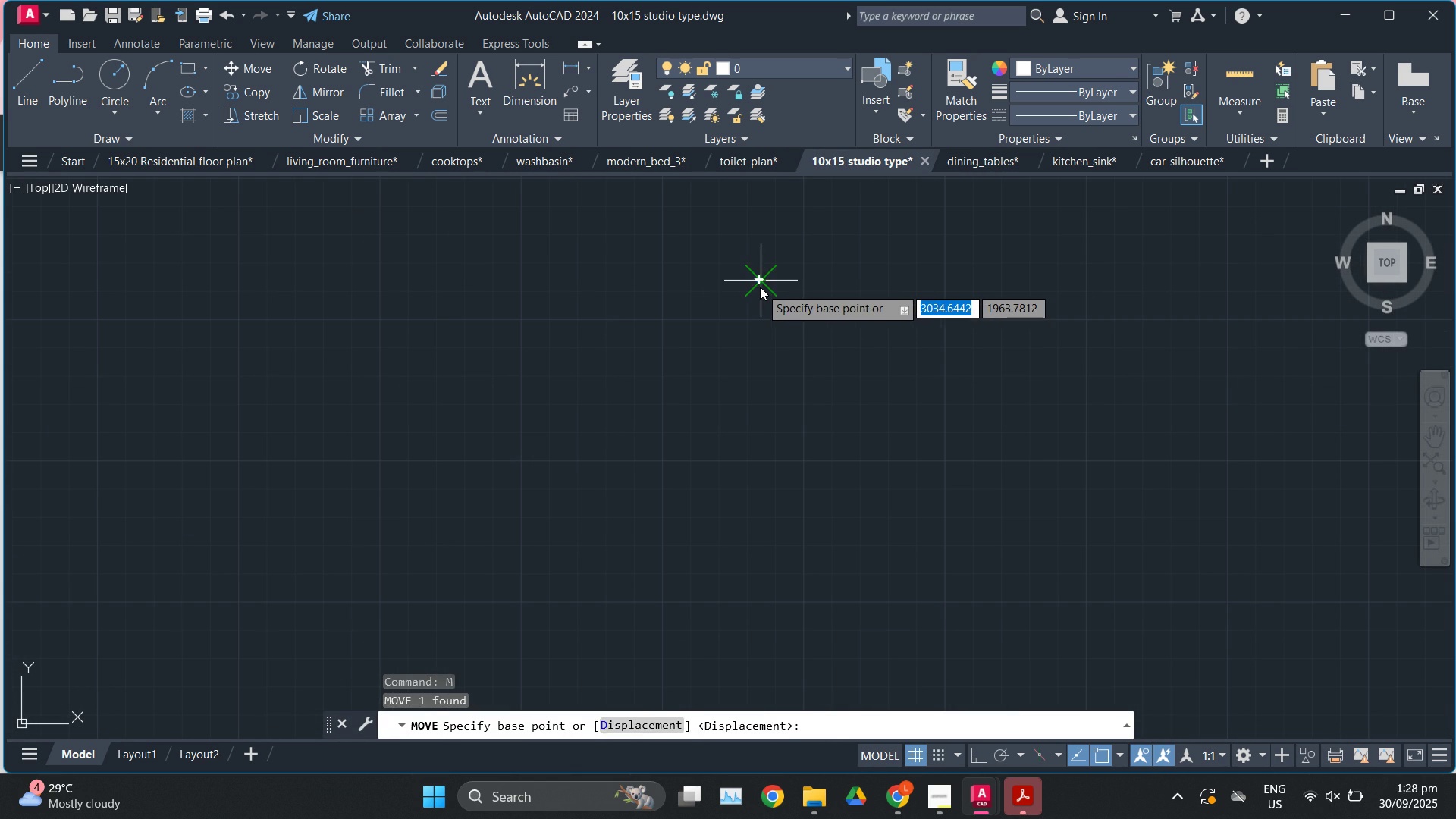 
left_click([760, 287])
 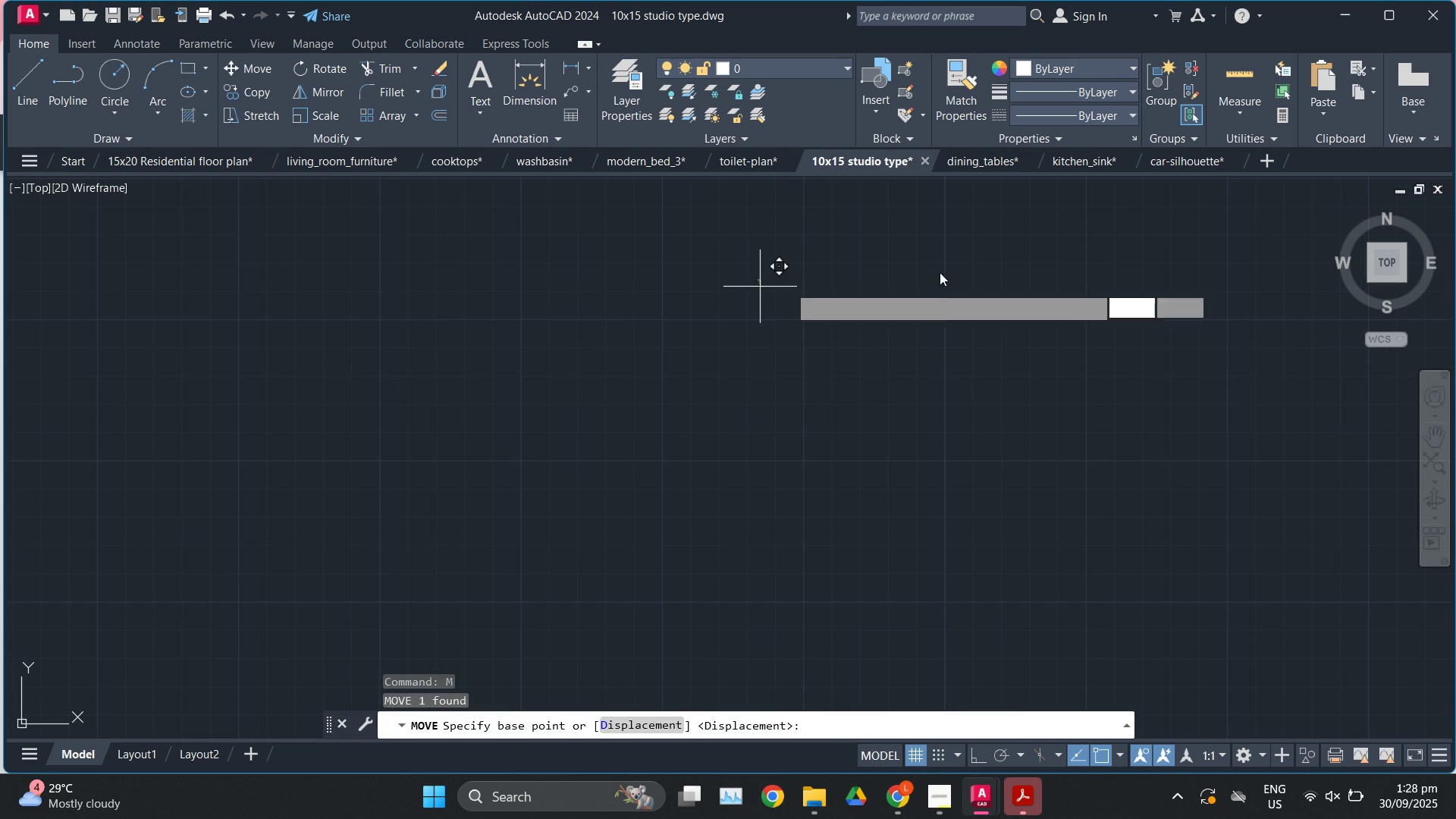 
scroll: coordinate [770, 372], scroll_direction: down, amount: 6.0
 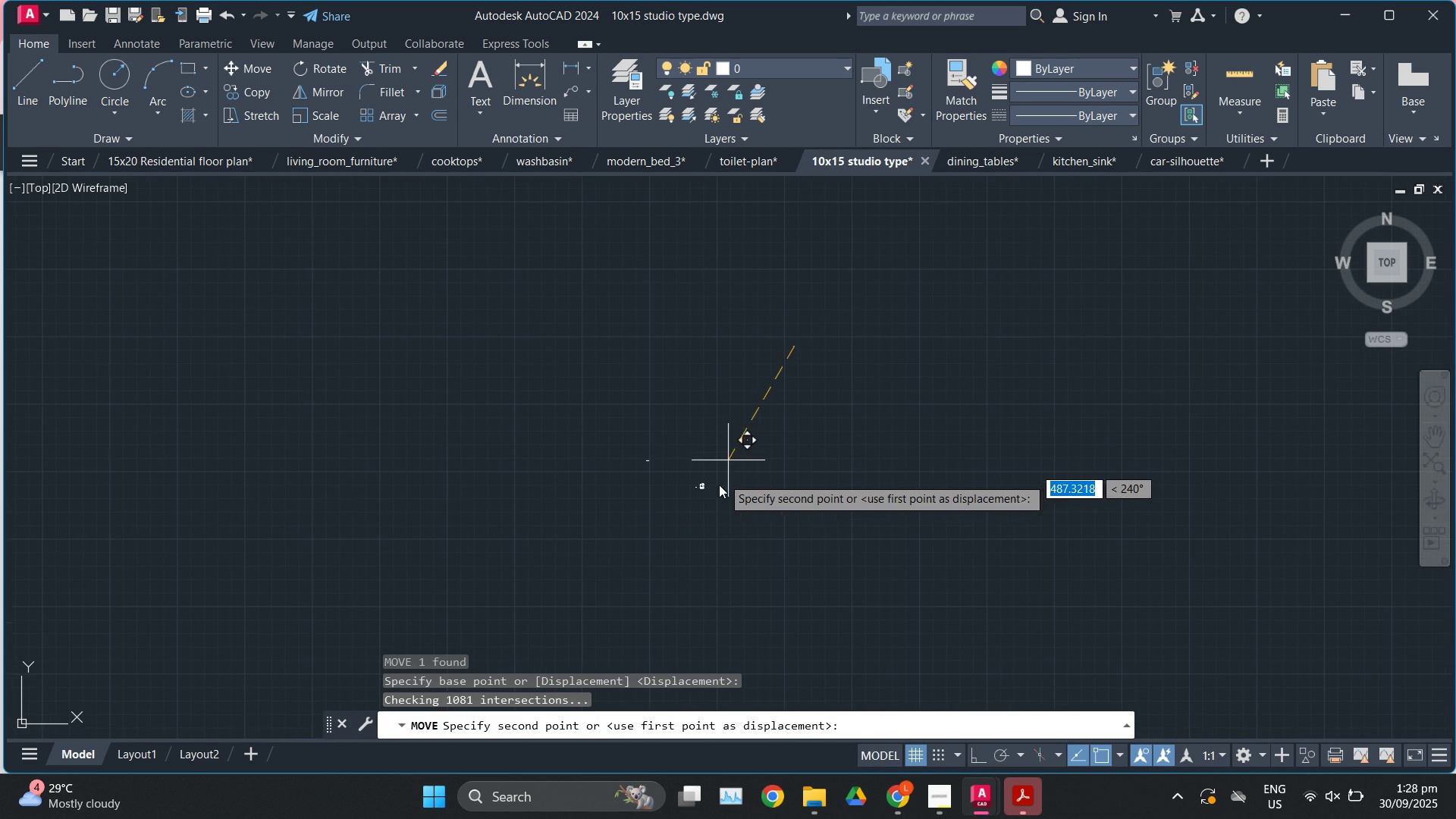 
scroll: coordinate [621, 388], scroll_direction: up, amount: 14.0
 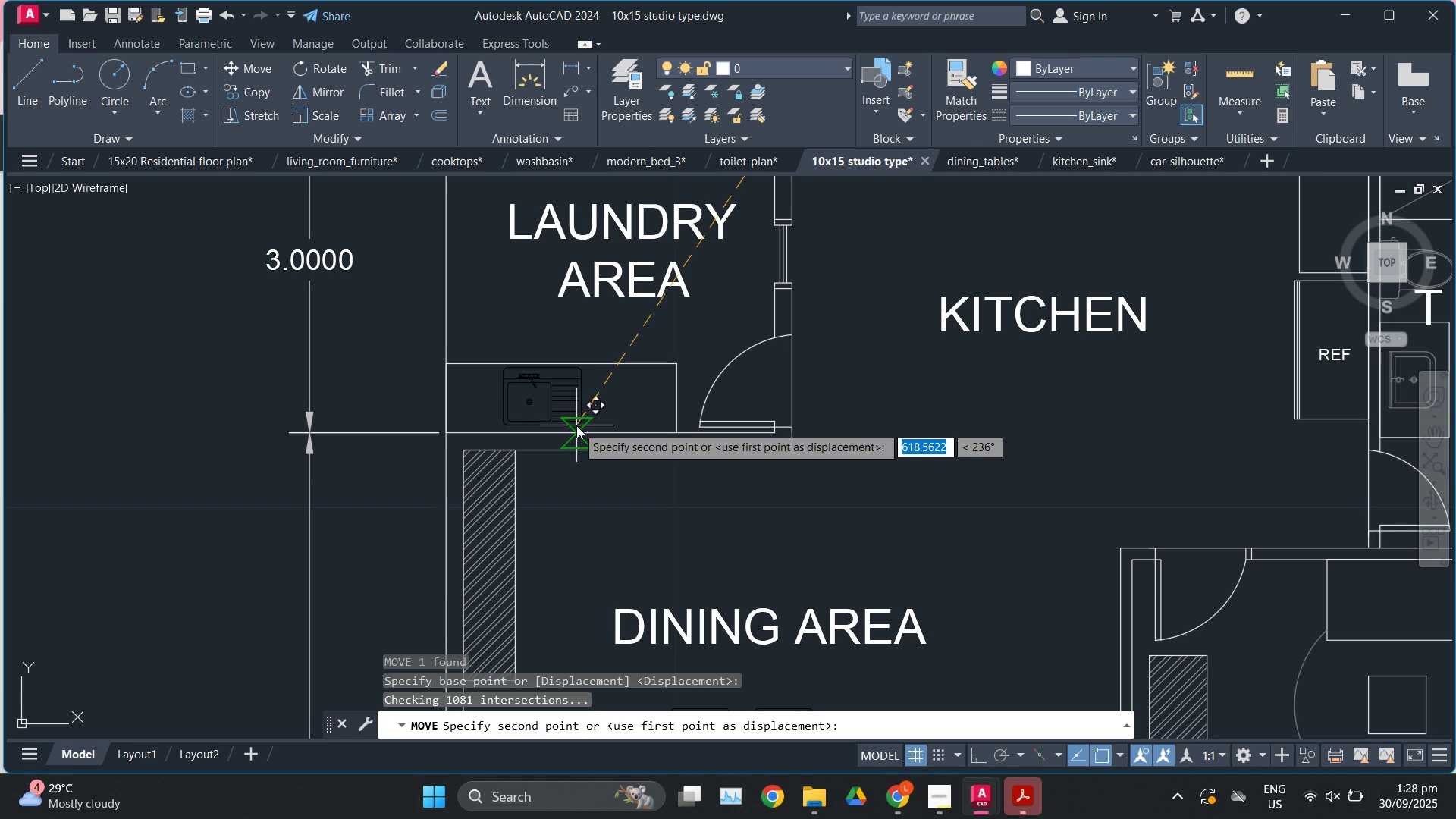 
left_click([576, 425])
 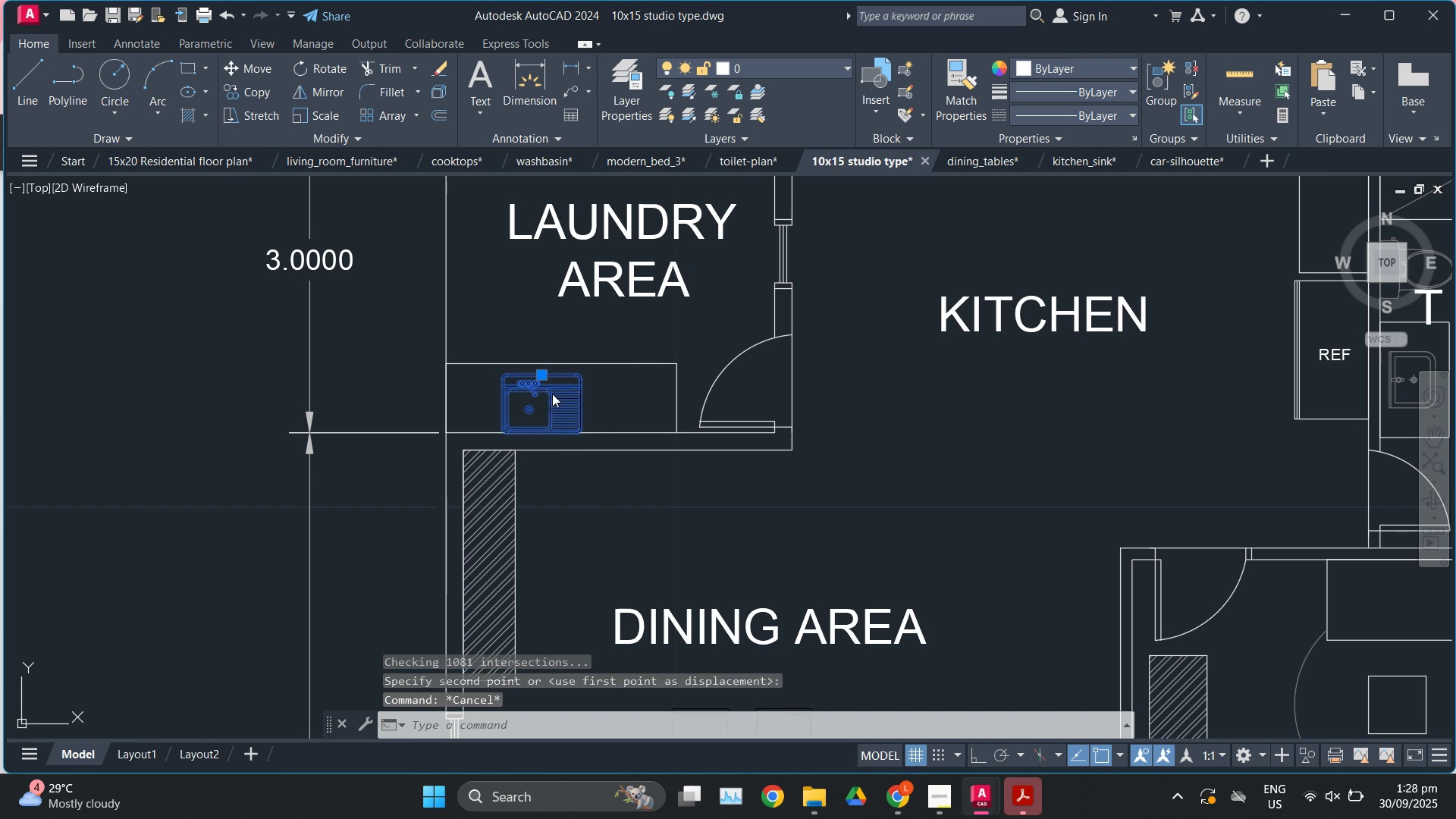 
key(Escape)
 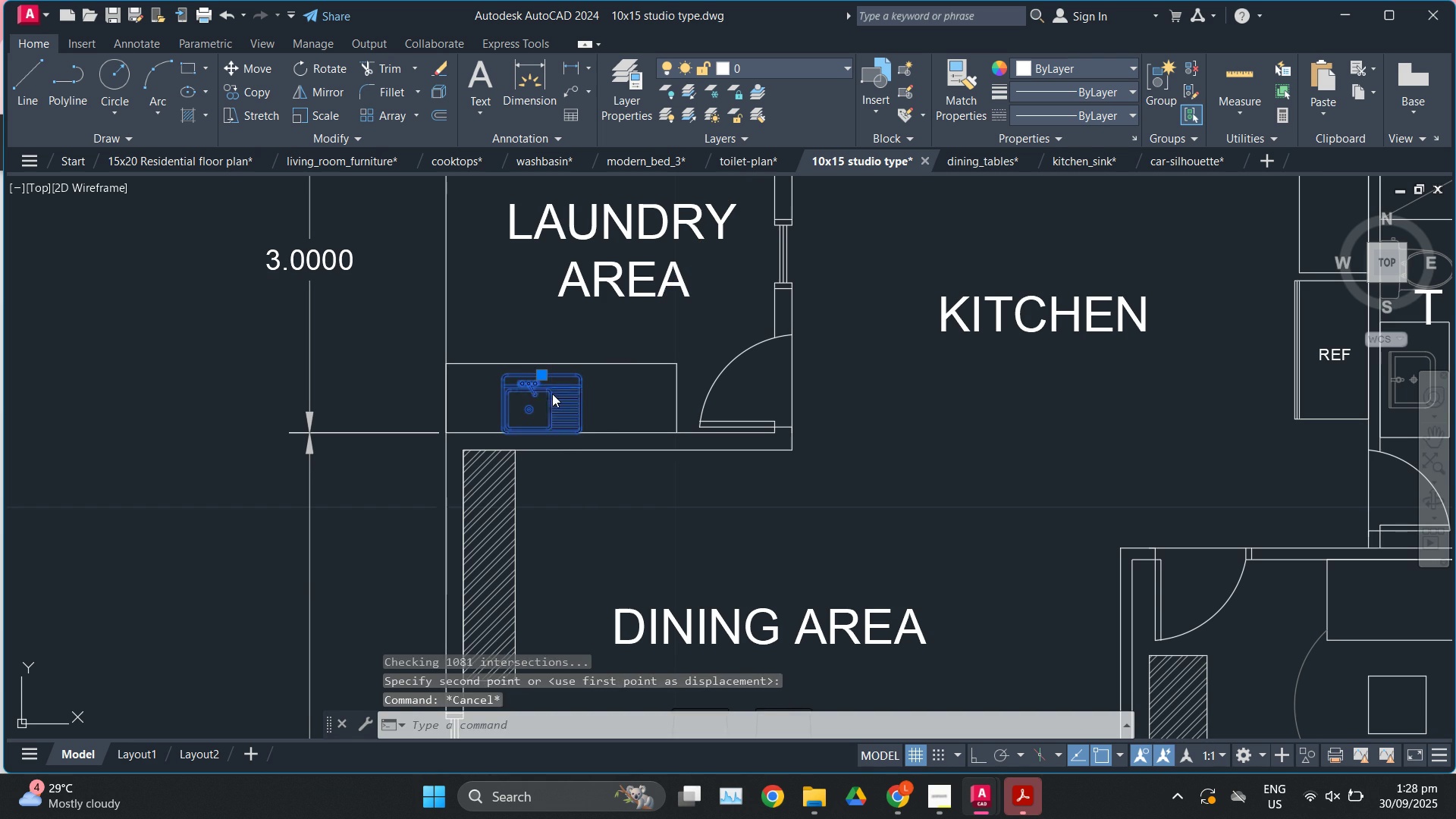 
left_click([552, 394])
 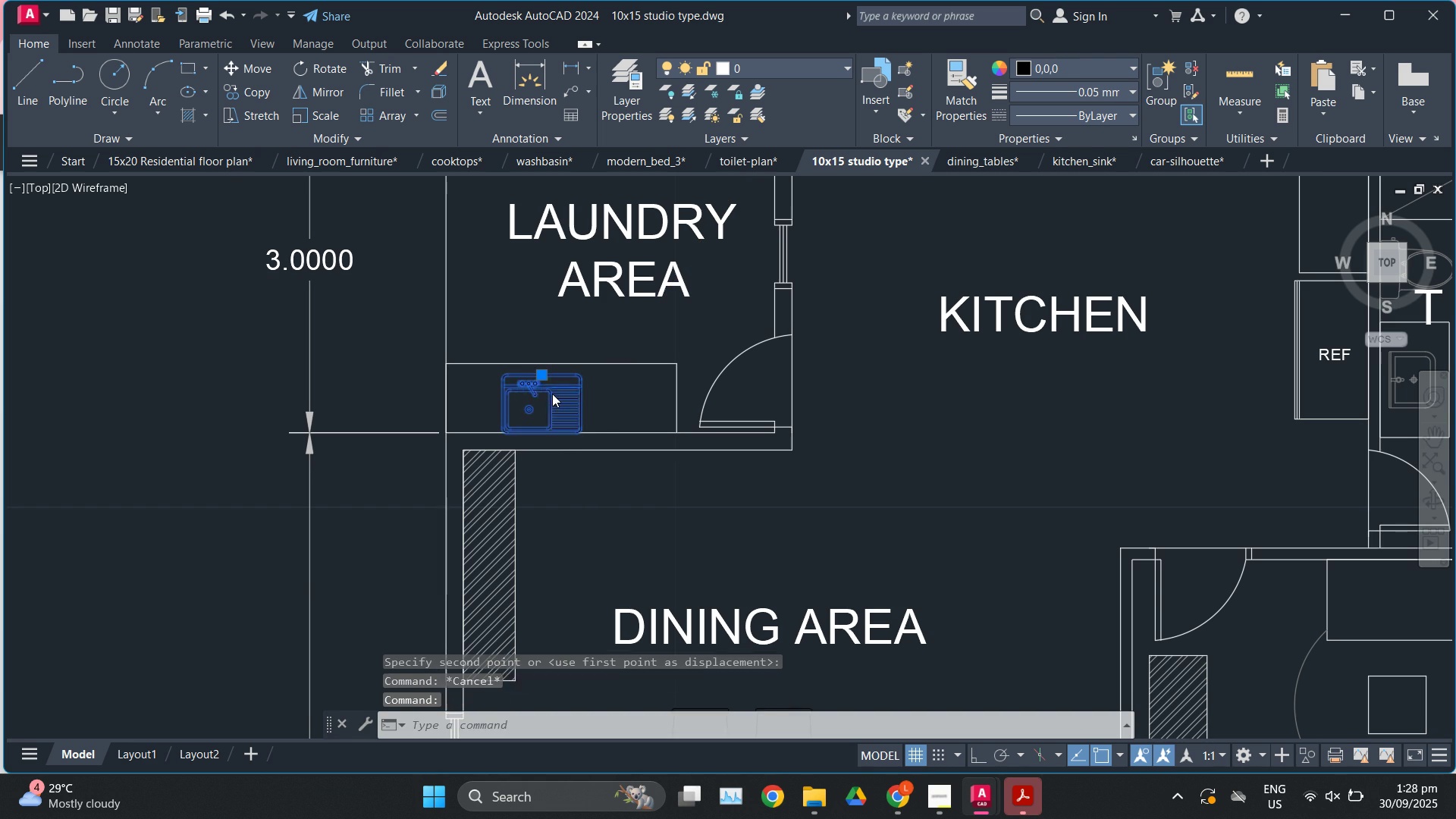 
scroll: coordinate [552, 394], scroll_direction: up, amount: 2.0
 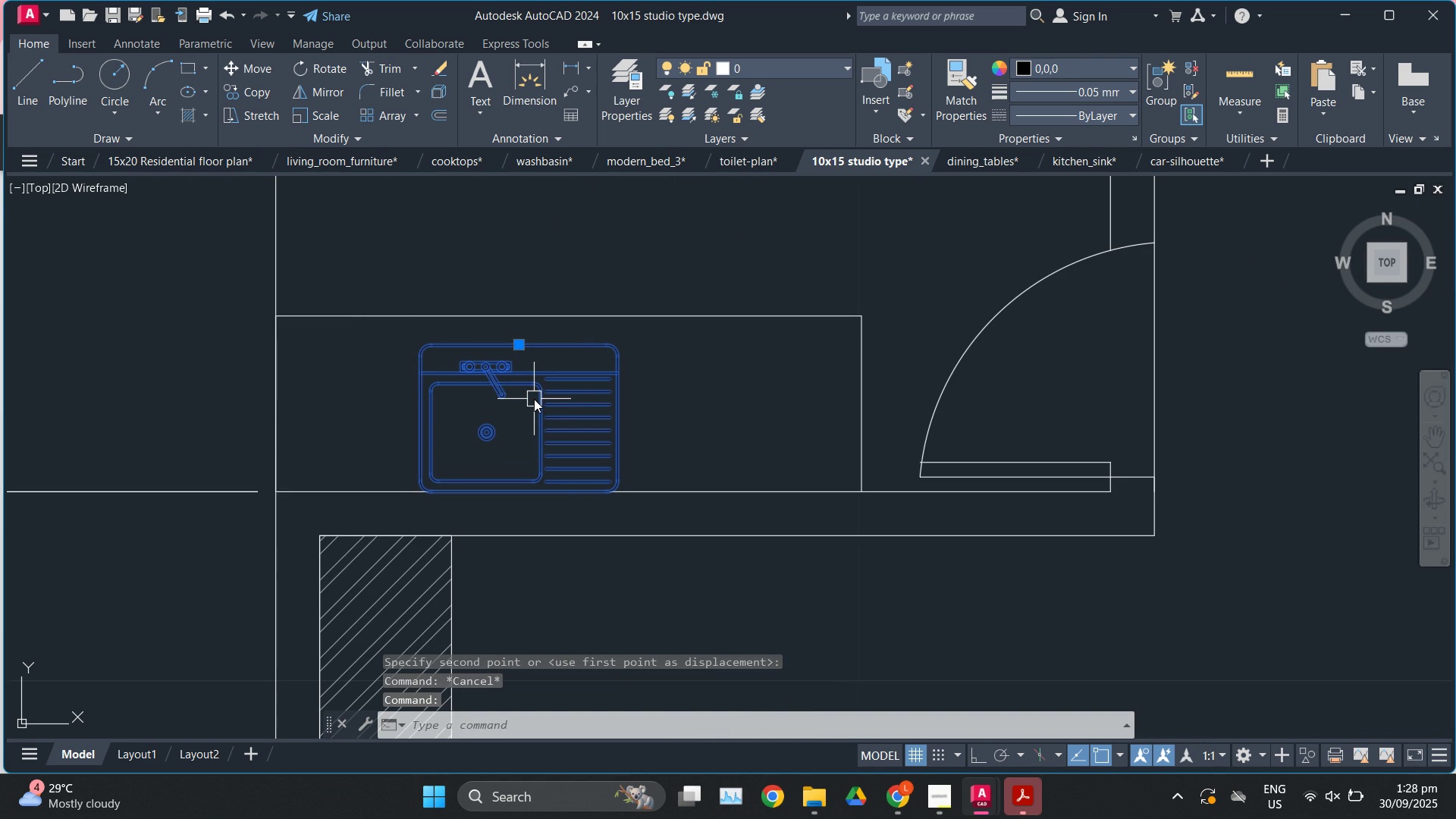 
type(RO)
 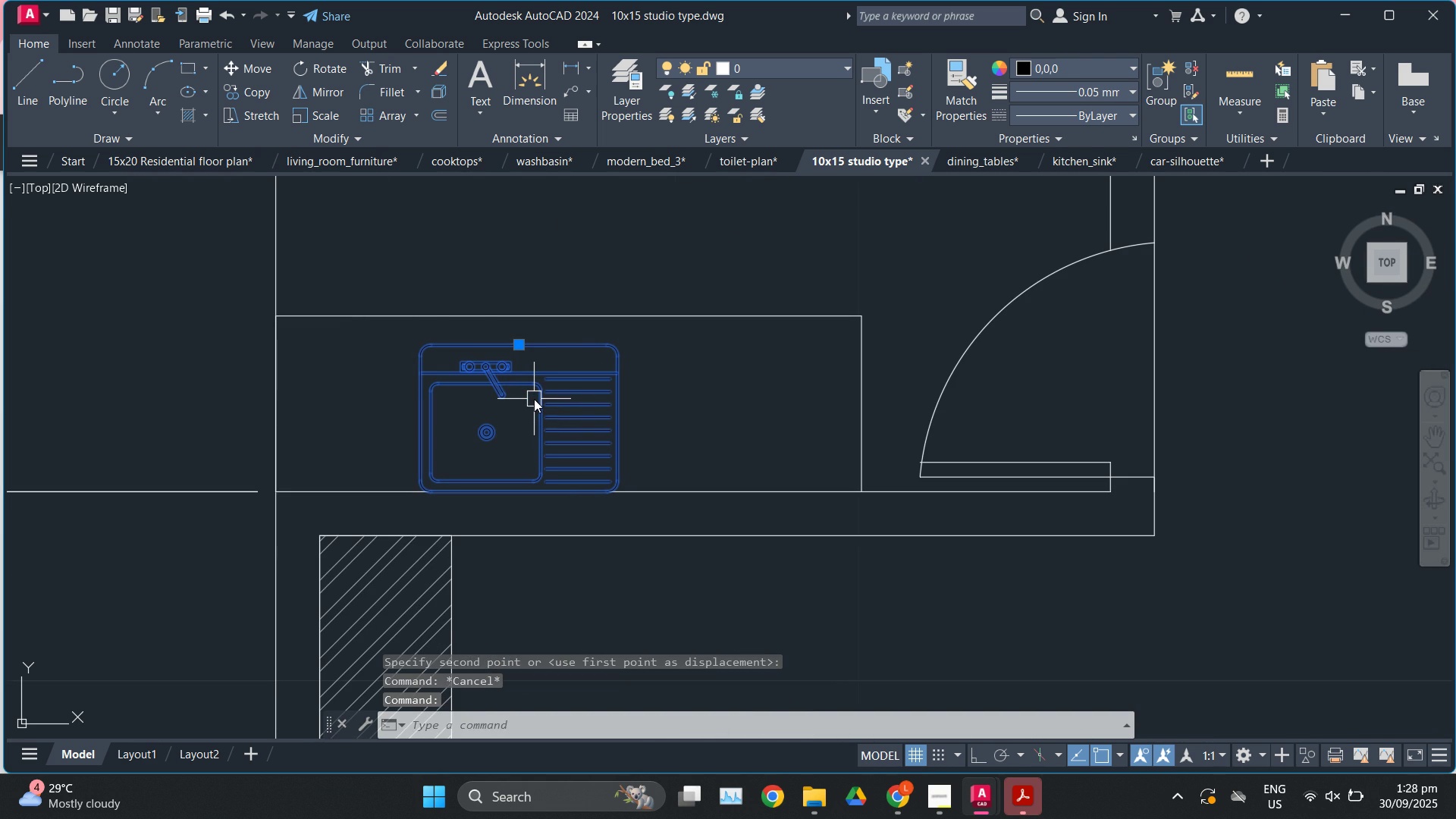 
key(Enter)
 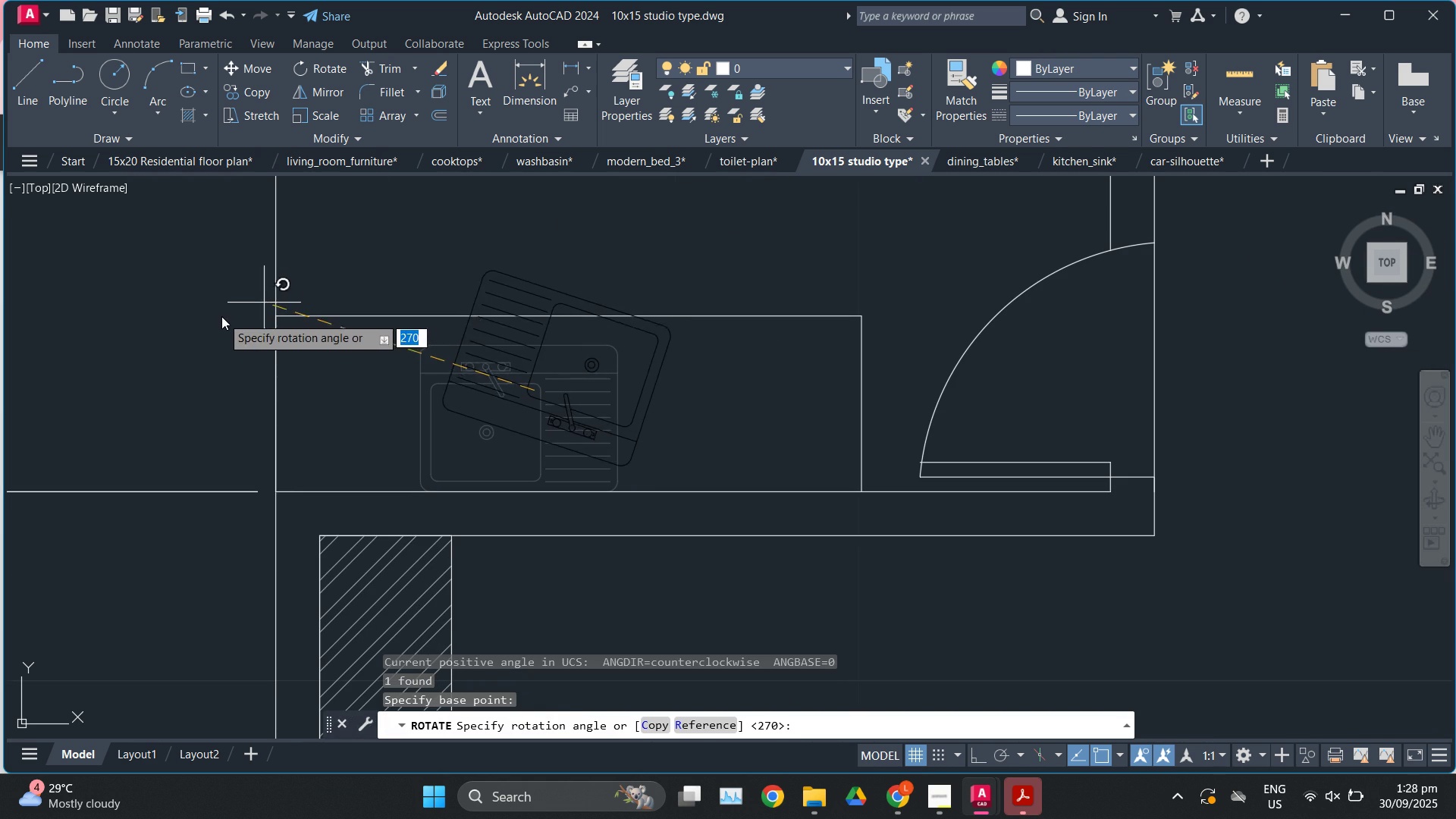 
key(F8)
 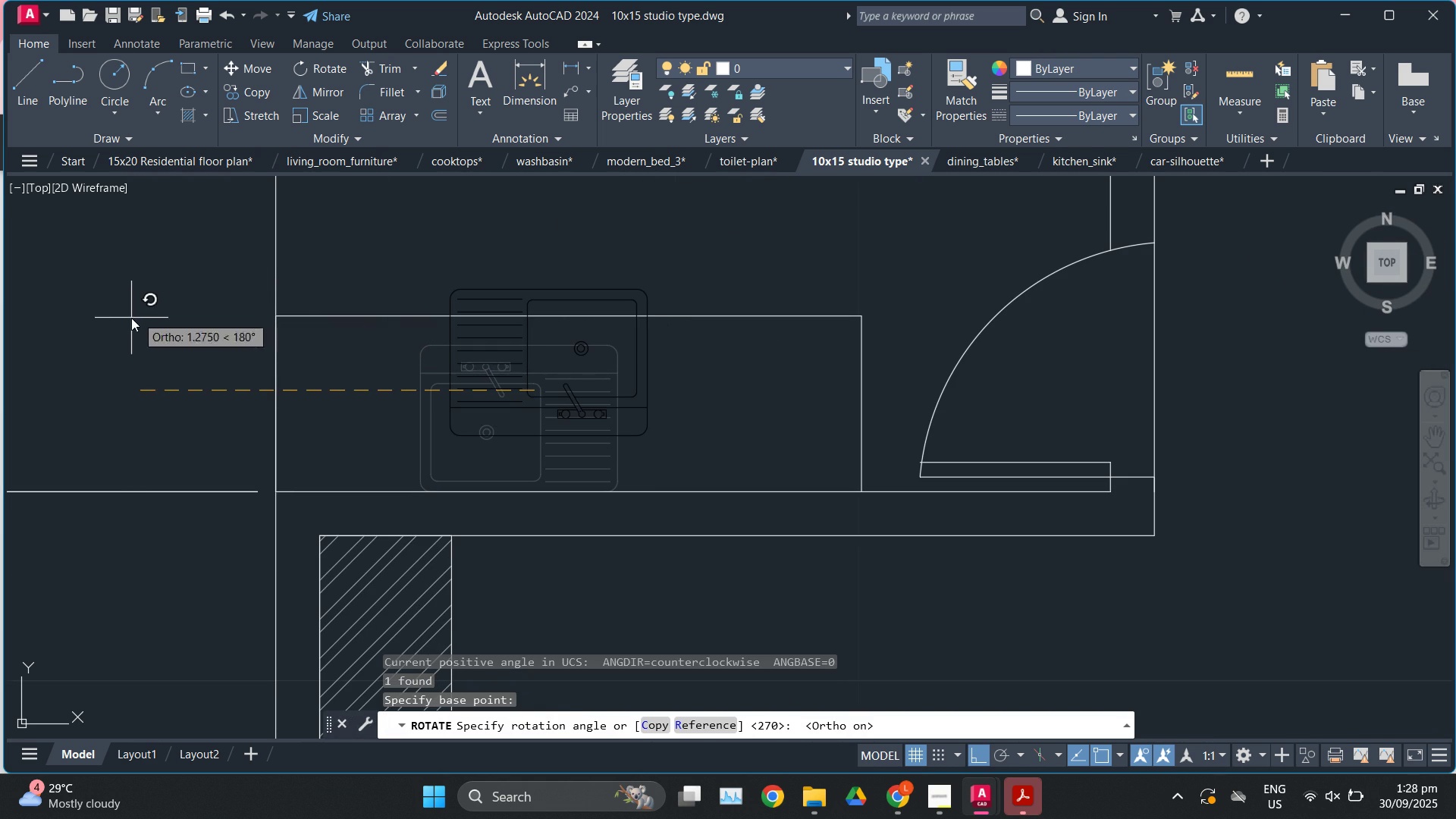 
left_click([131, 318])
 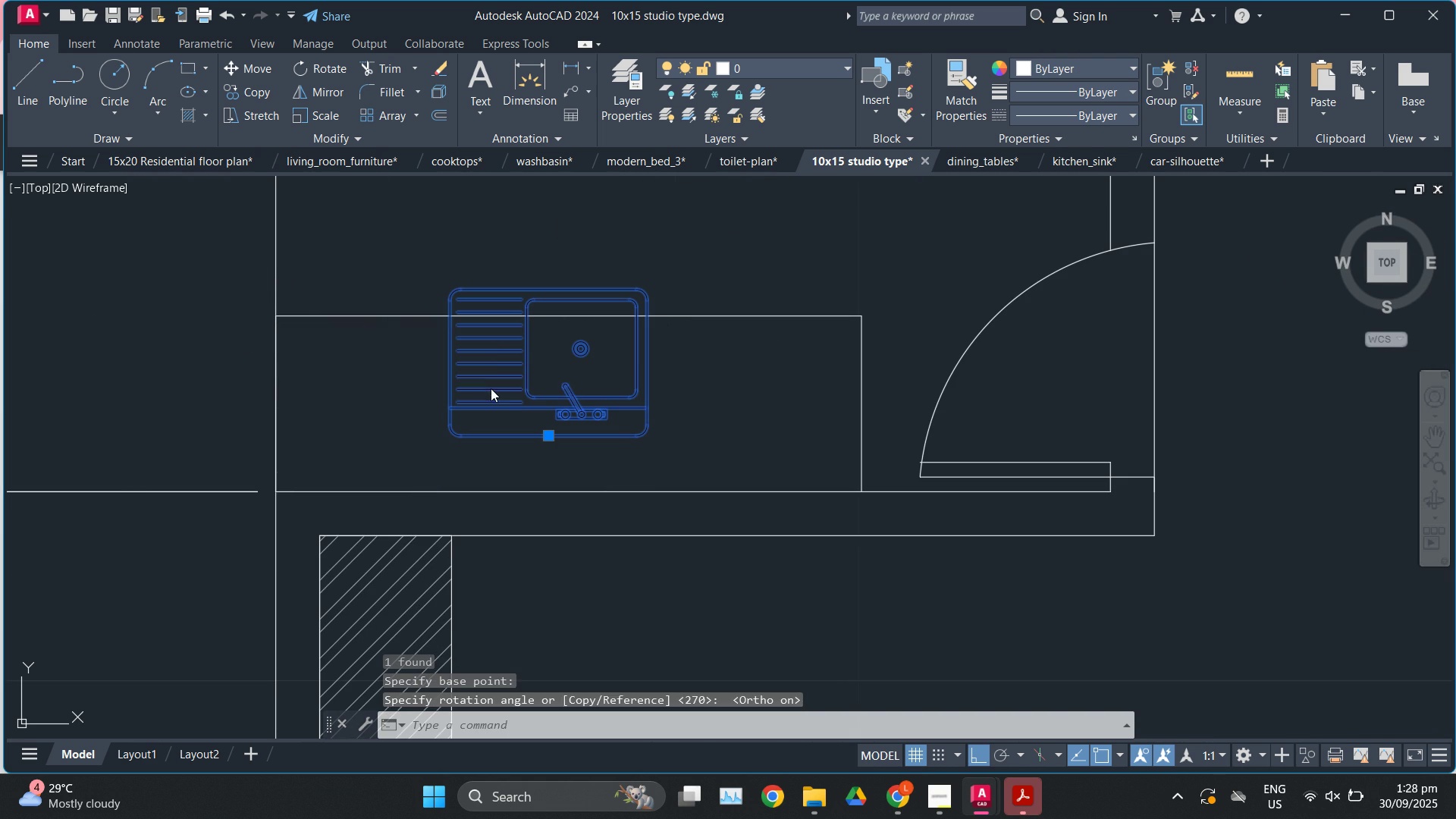 
left_click([491, 388])
 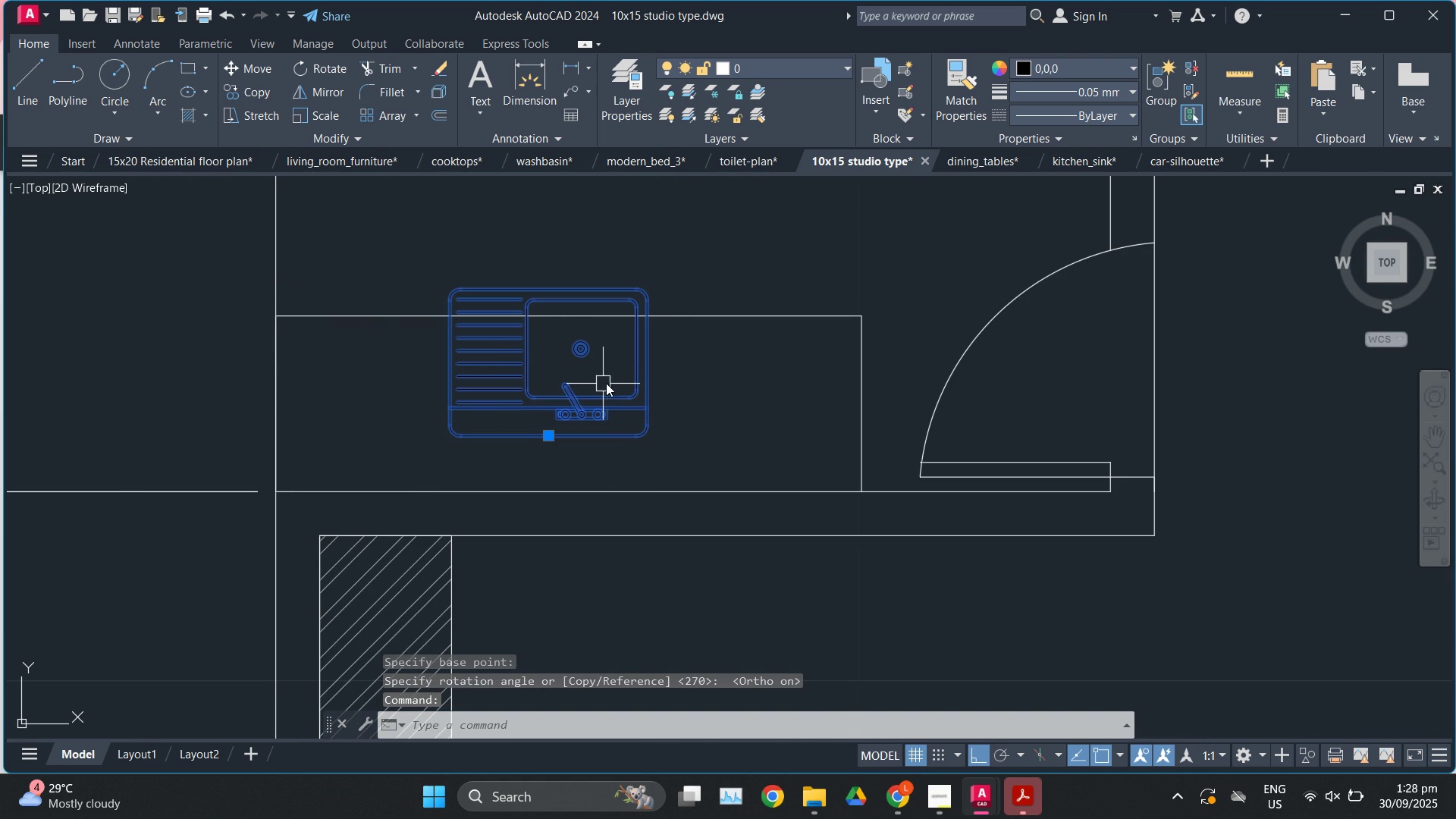 
key(M)
 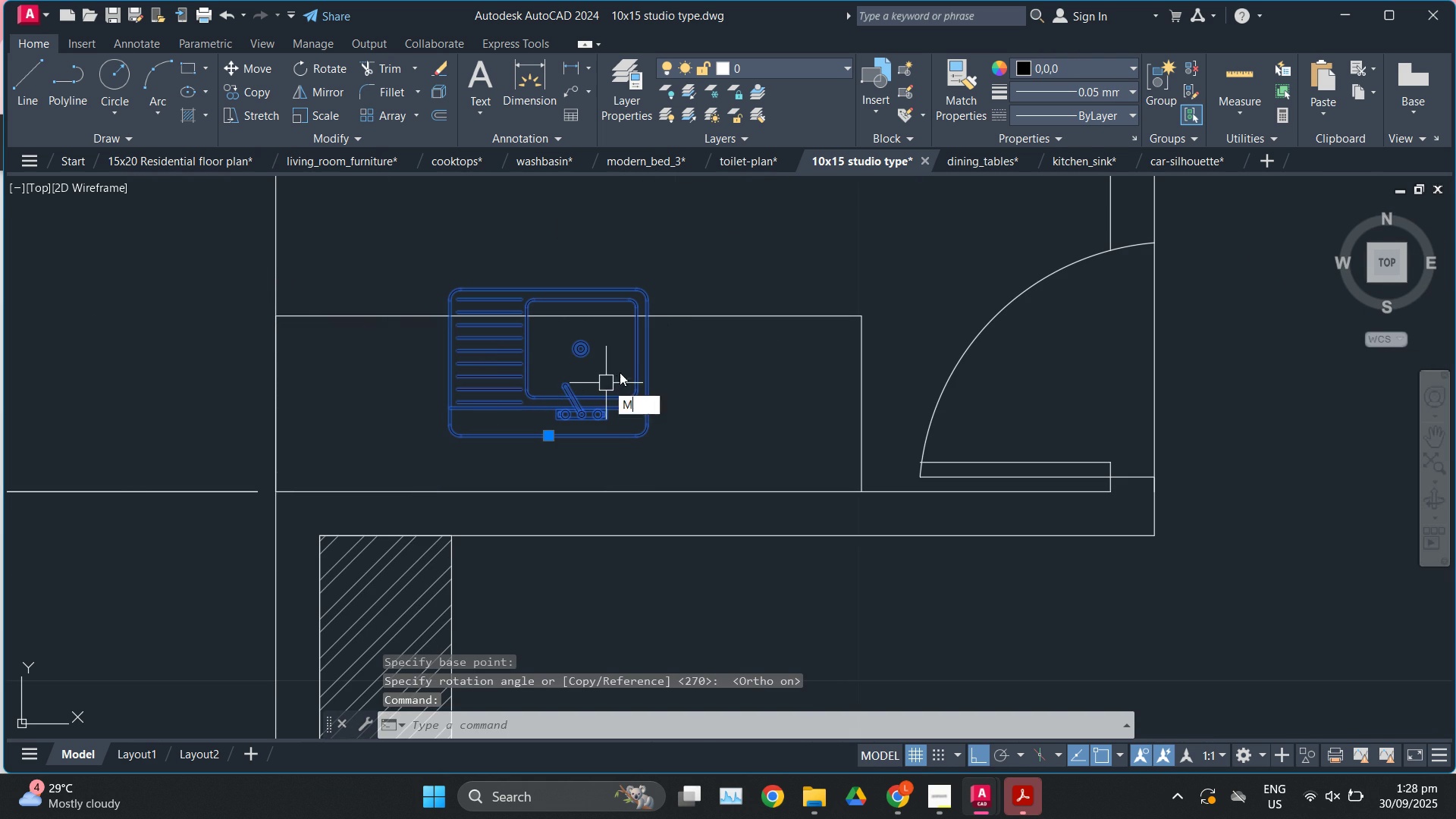 
key(Enter)
 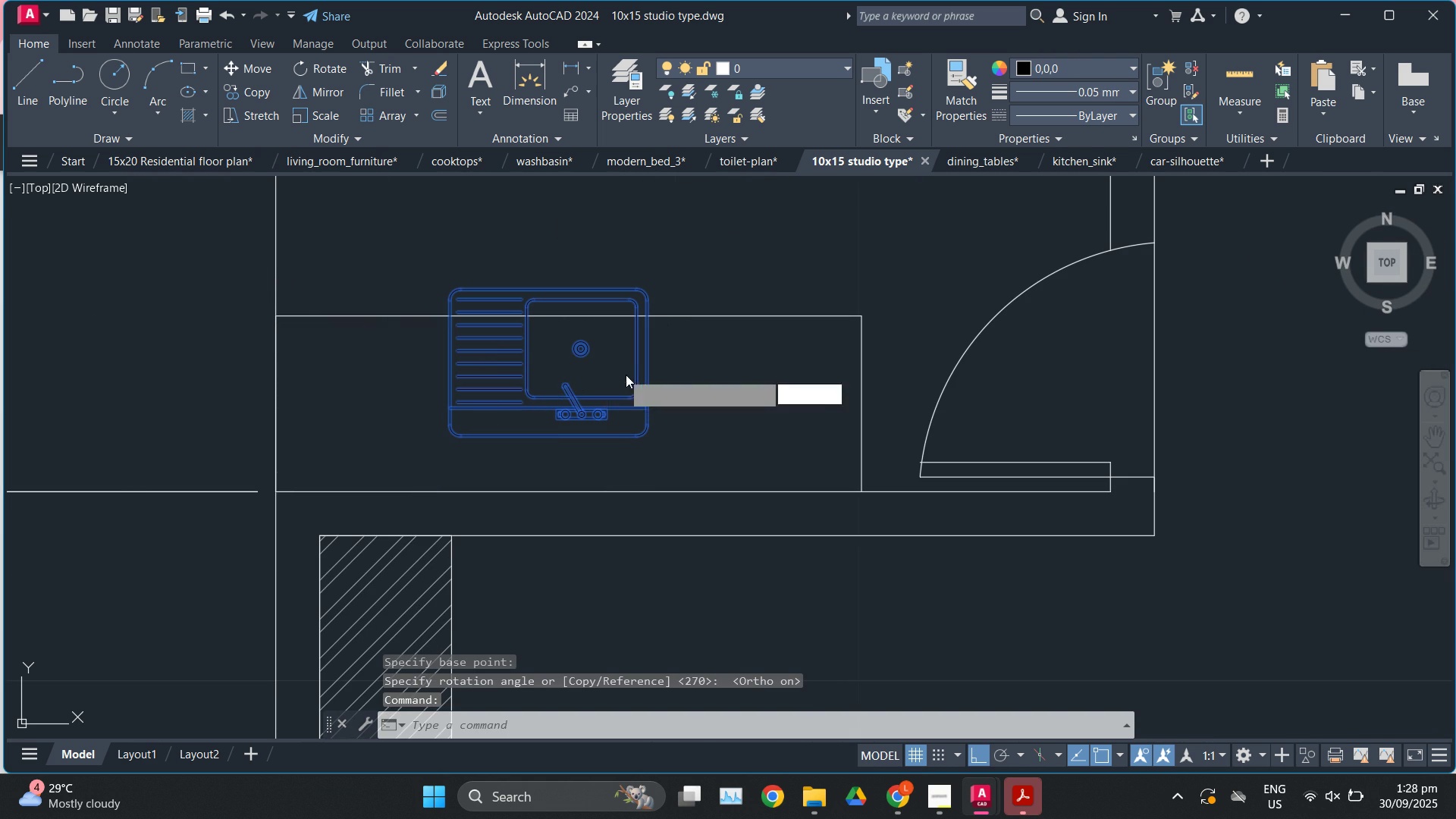 
left_click([622, 372])
 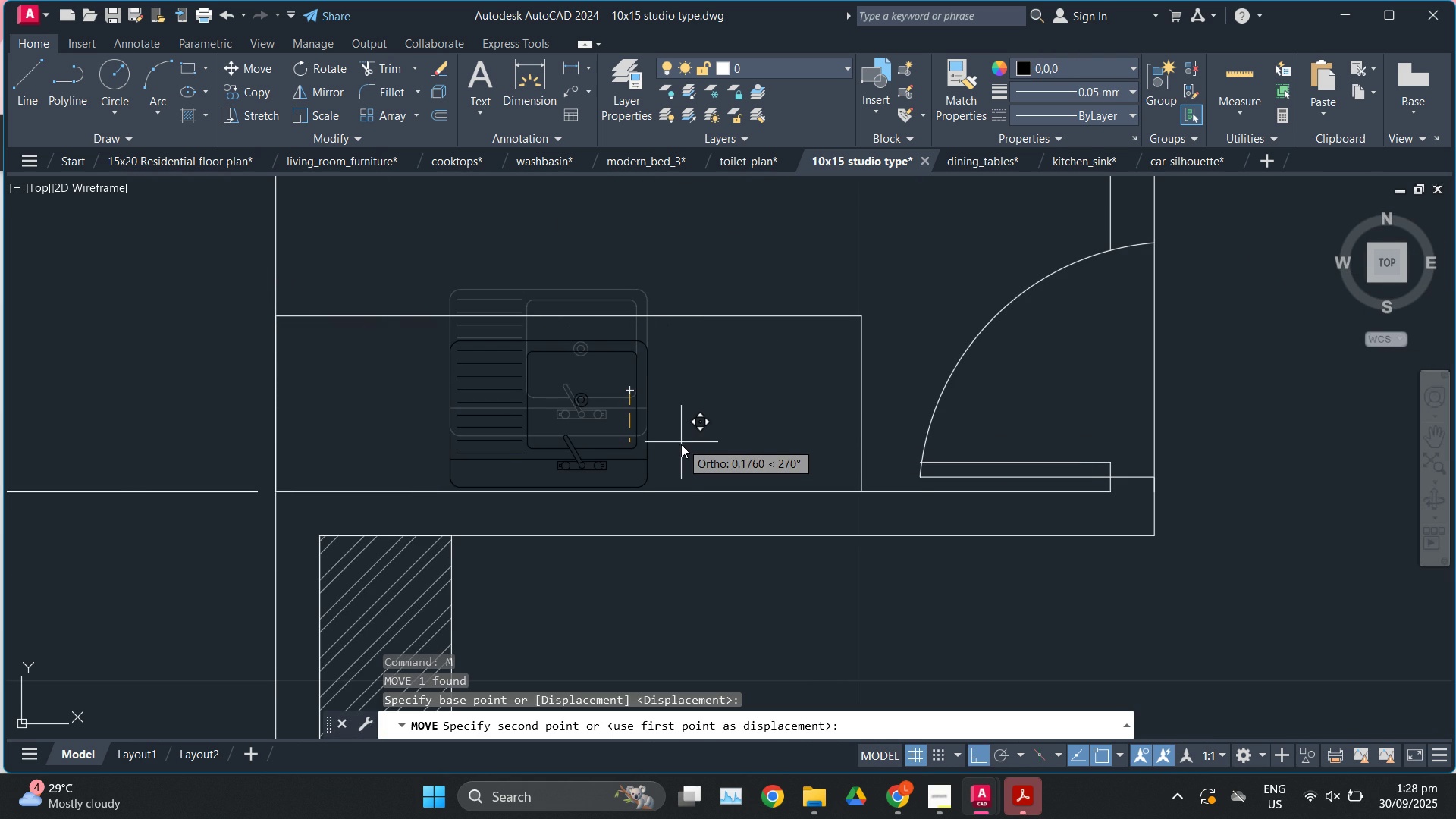 
key(F8)
 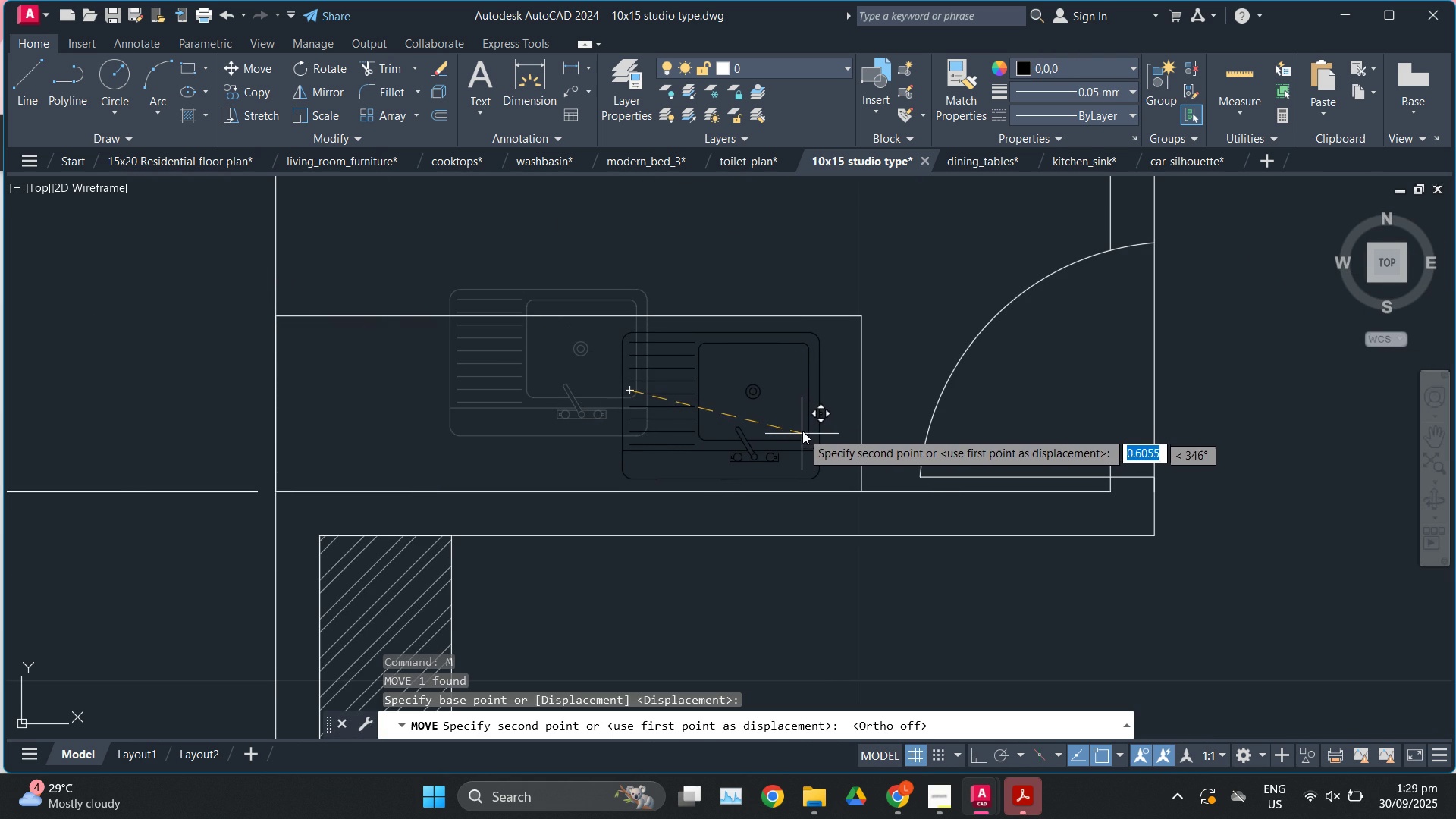 
left_click([802, 431])
 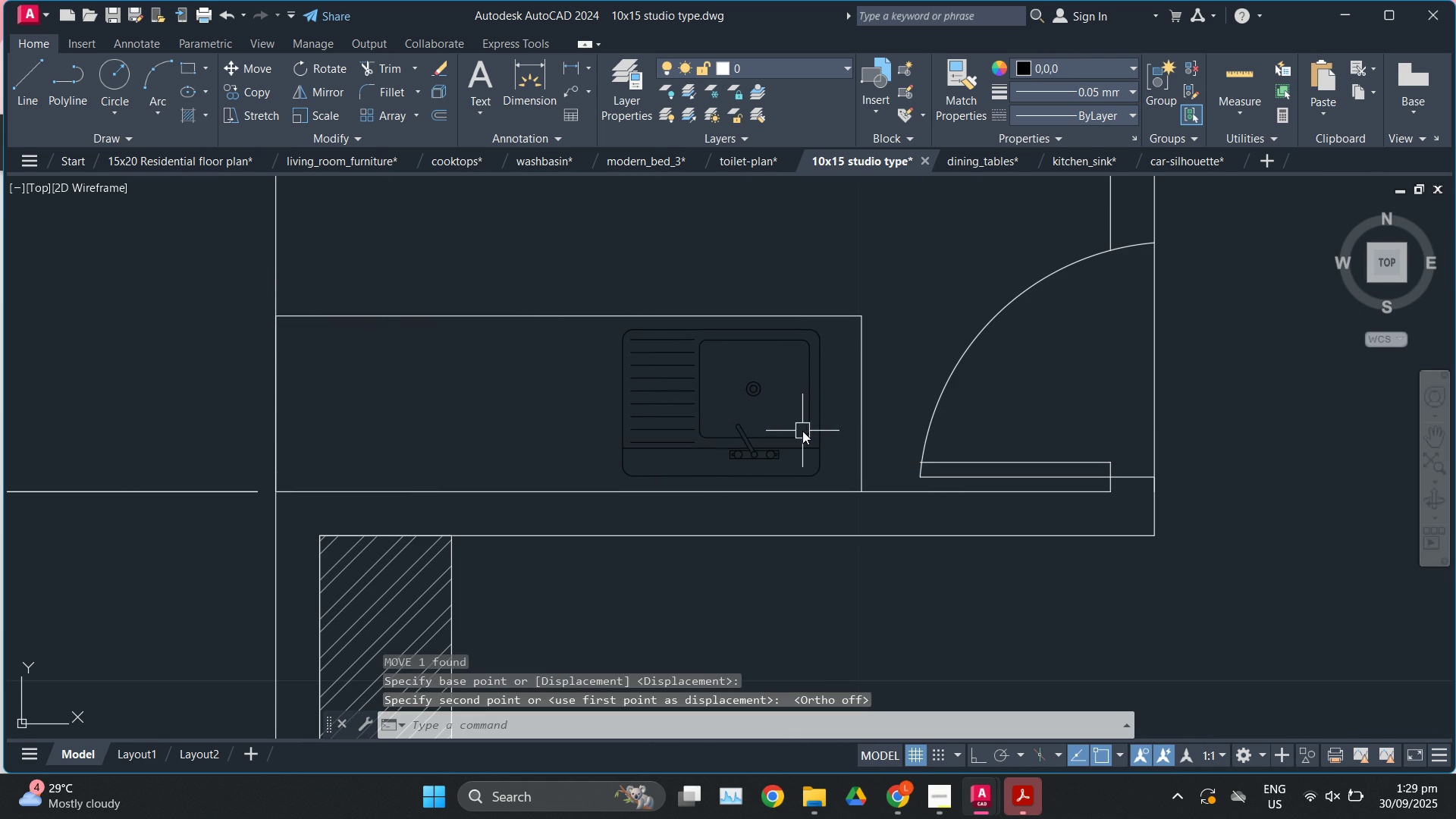 
key(Escape)
 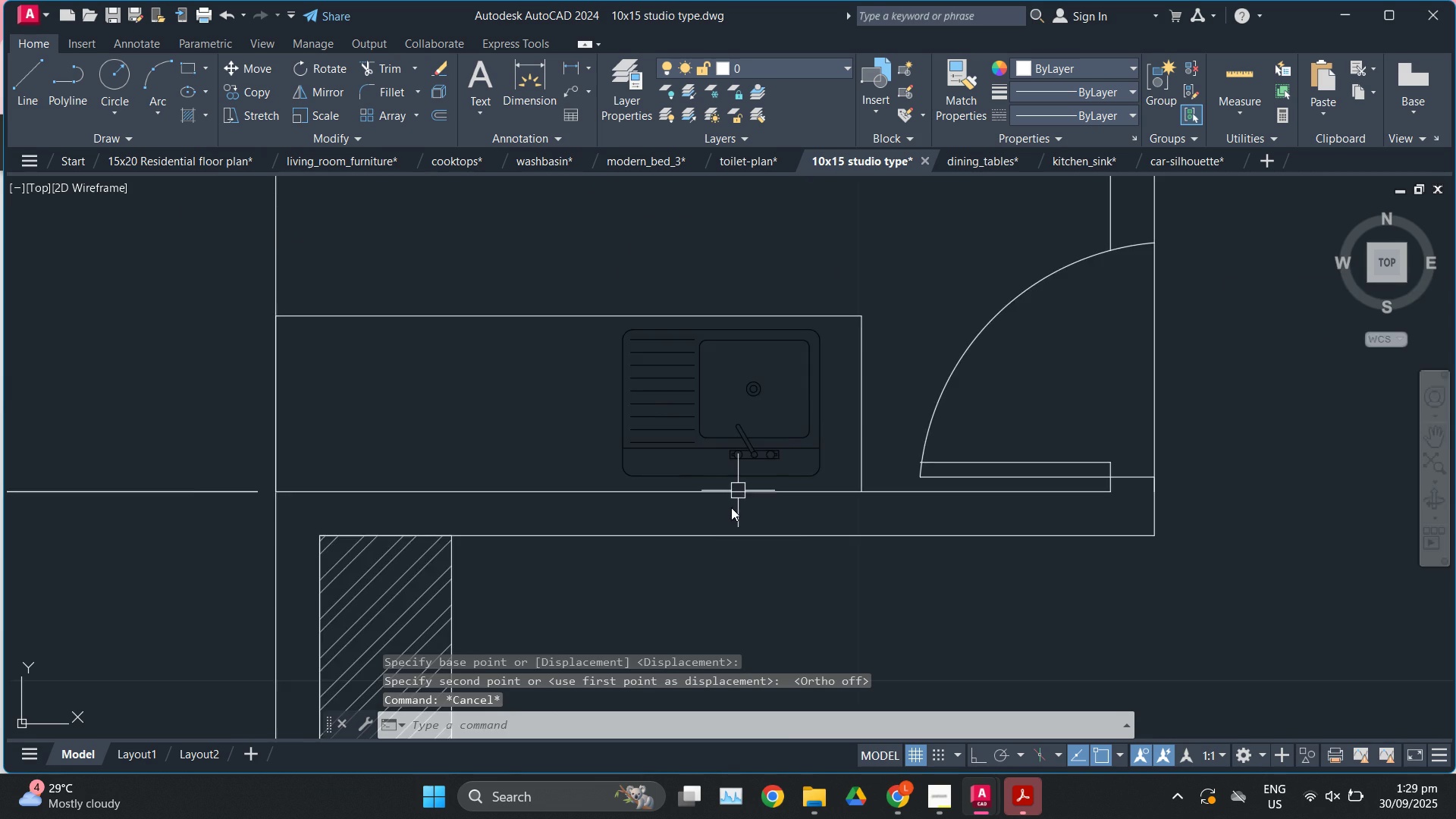 
scroll: coordinate [792, 513], scroll_direction: down, amount: 3.0